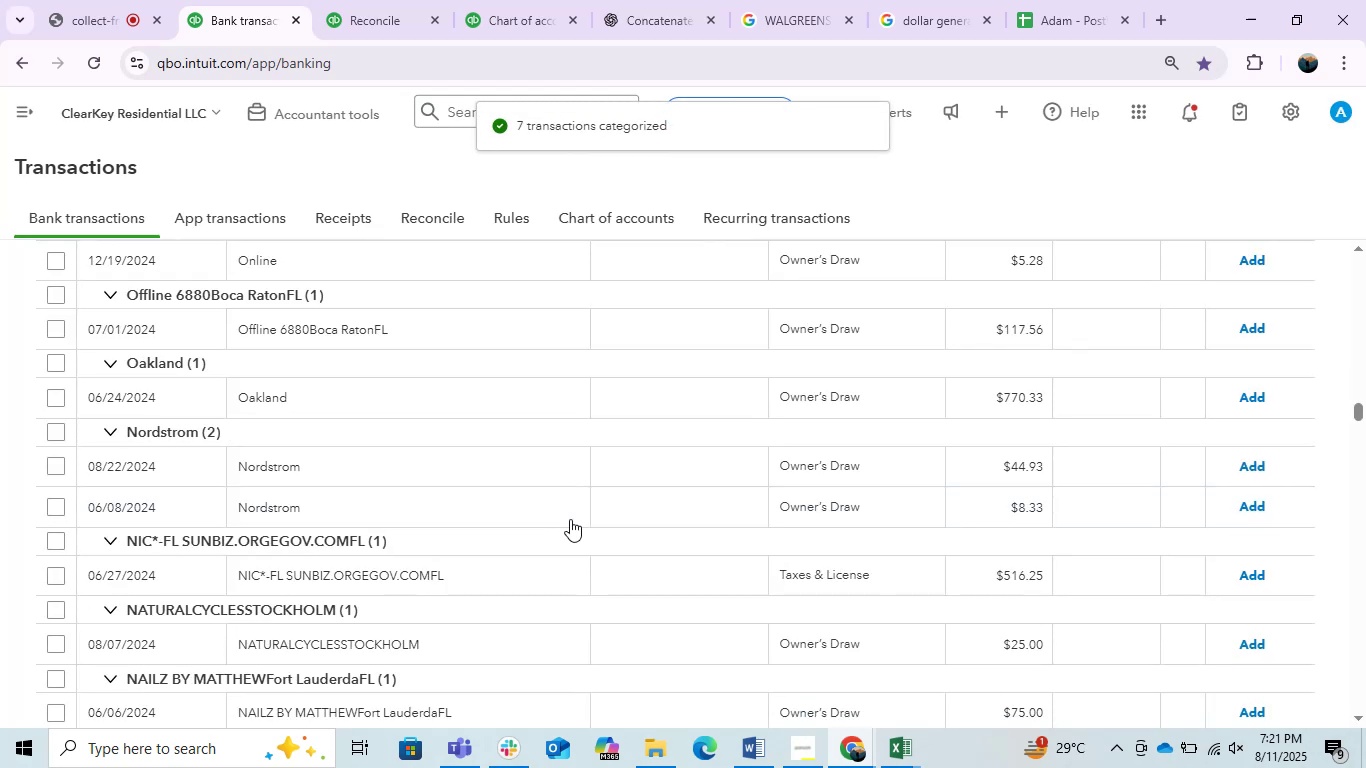 
scroll: coordinate [554, 571], scroll_direction: up, amount: 2.0
 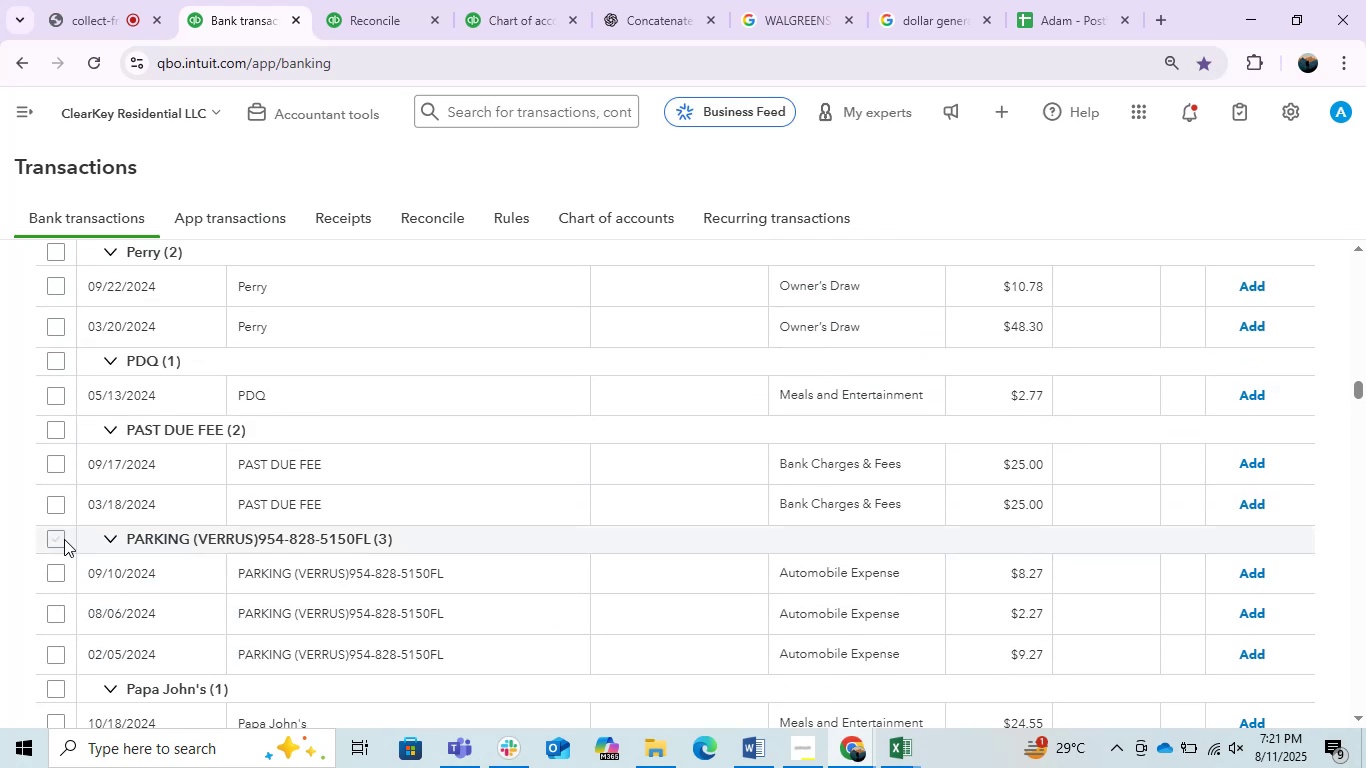 
left_click([64, 539])
 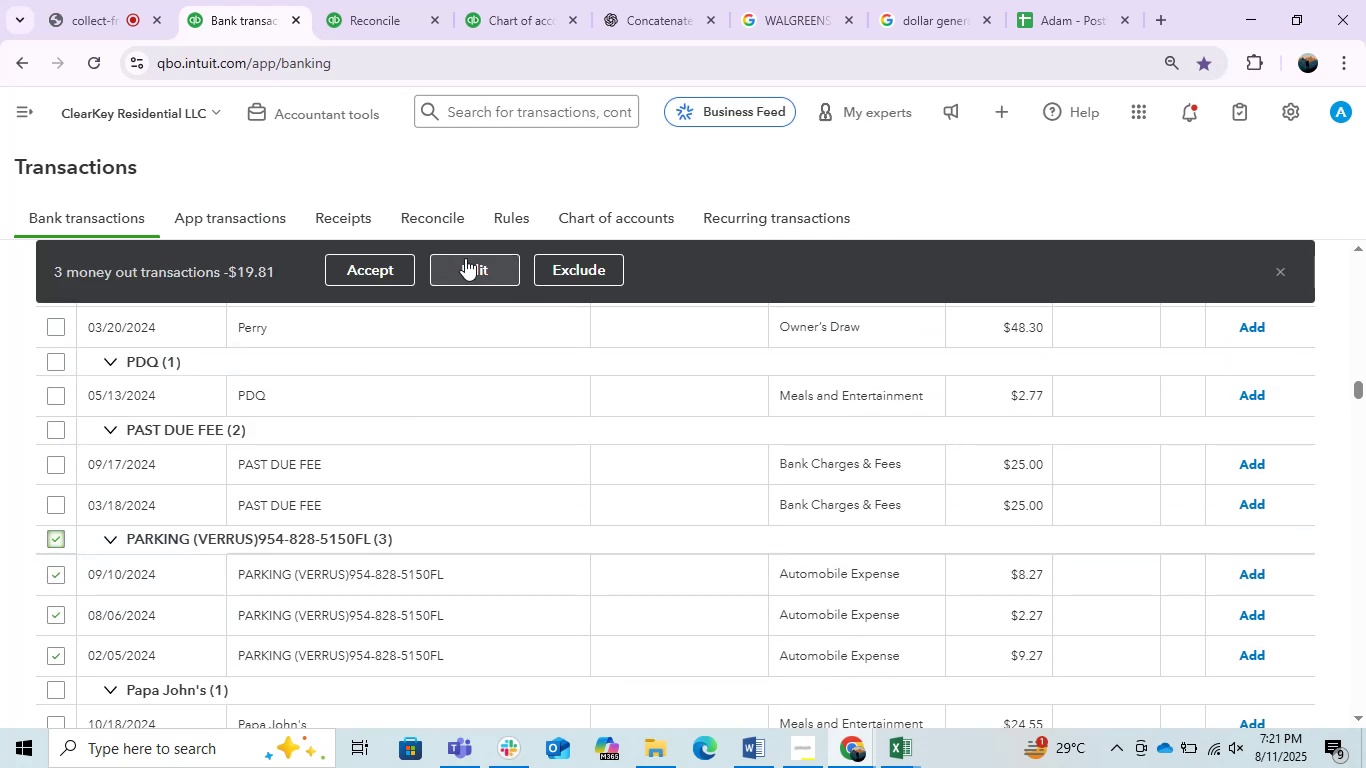 
wait(5.51)
 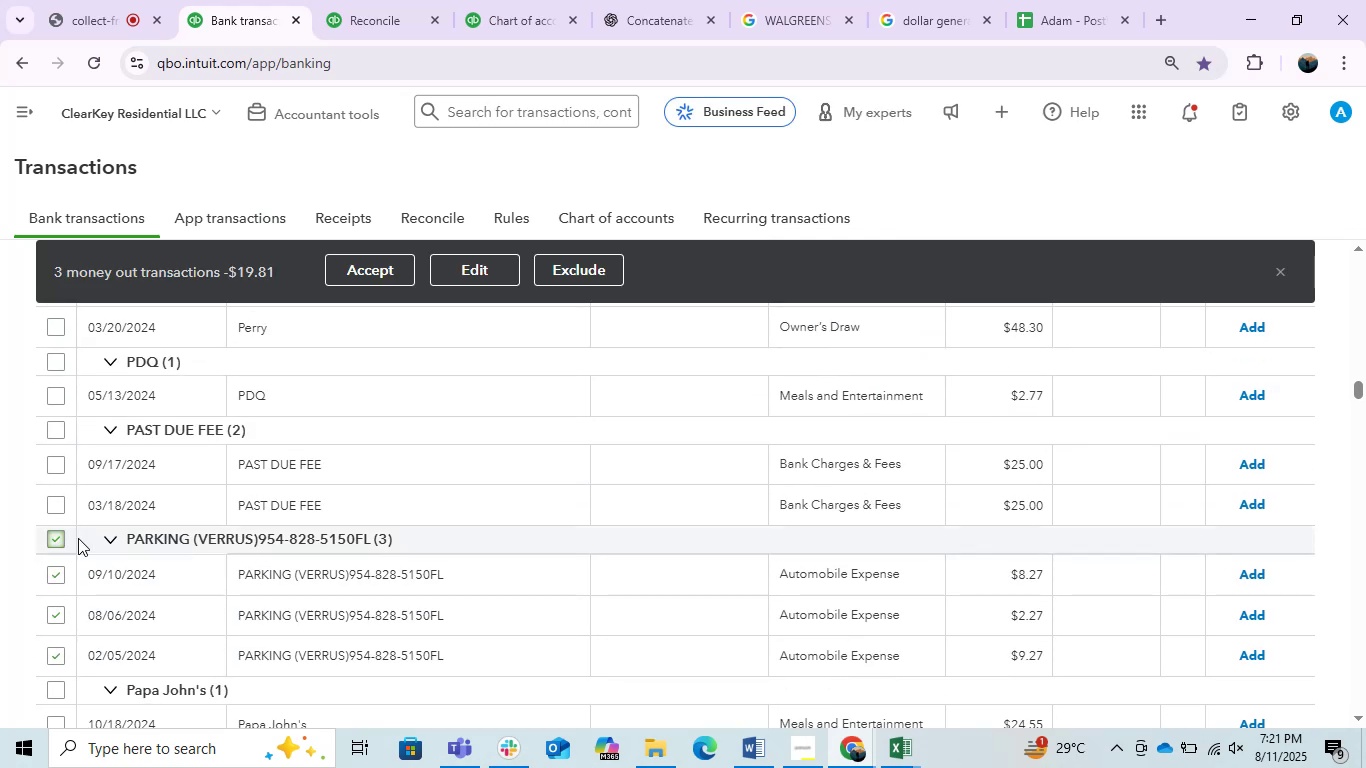 
left_click([472, 263])
 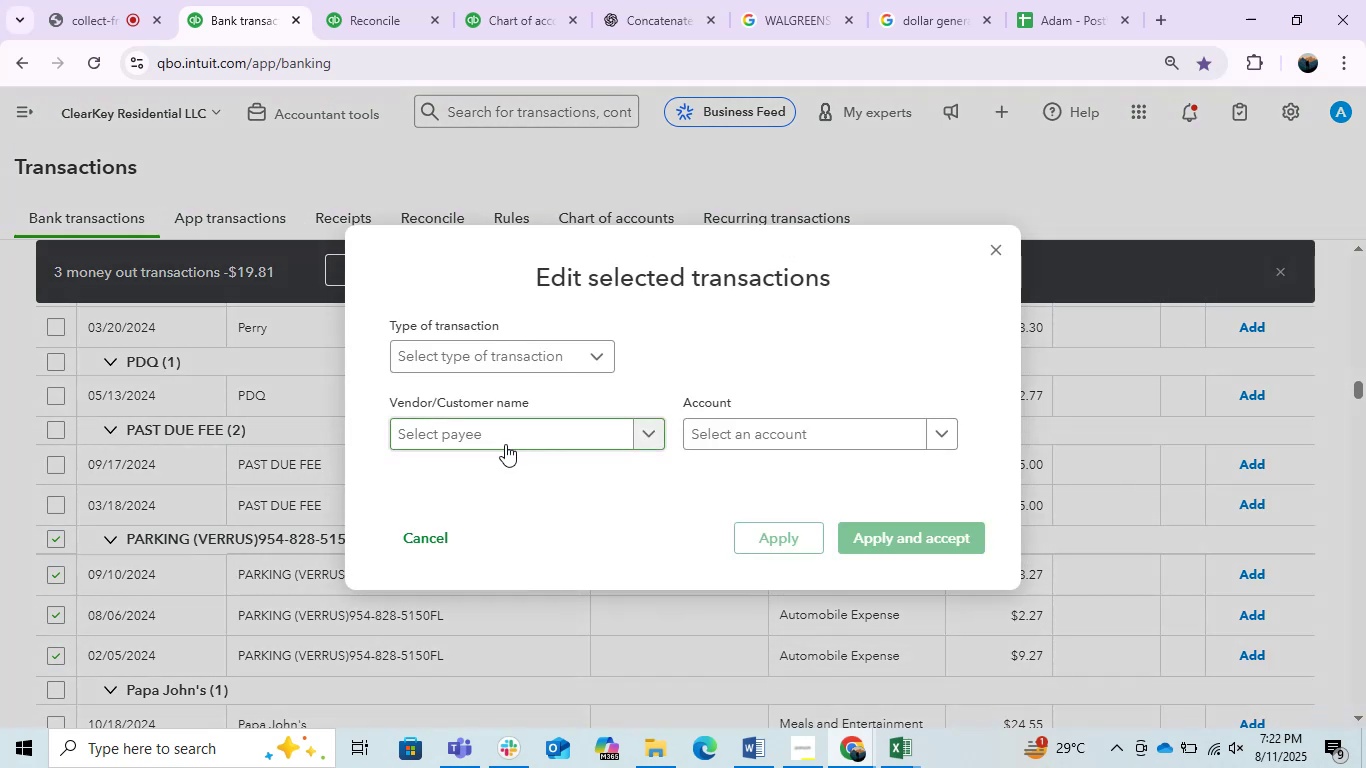 
left_click([514, 431])
 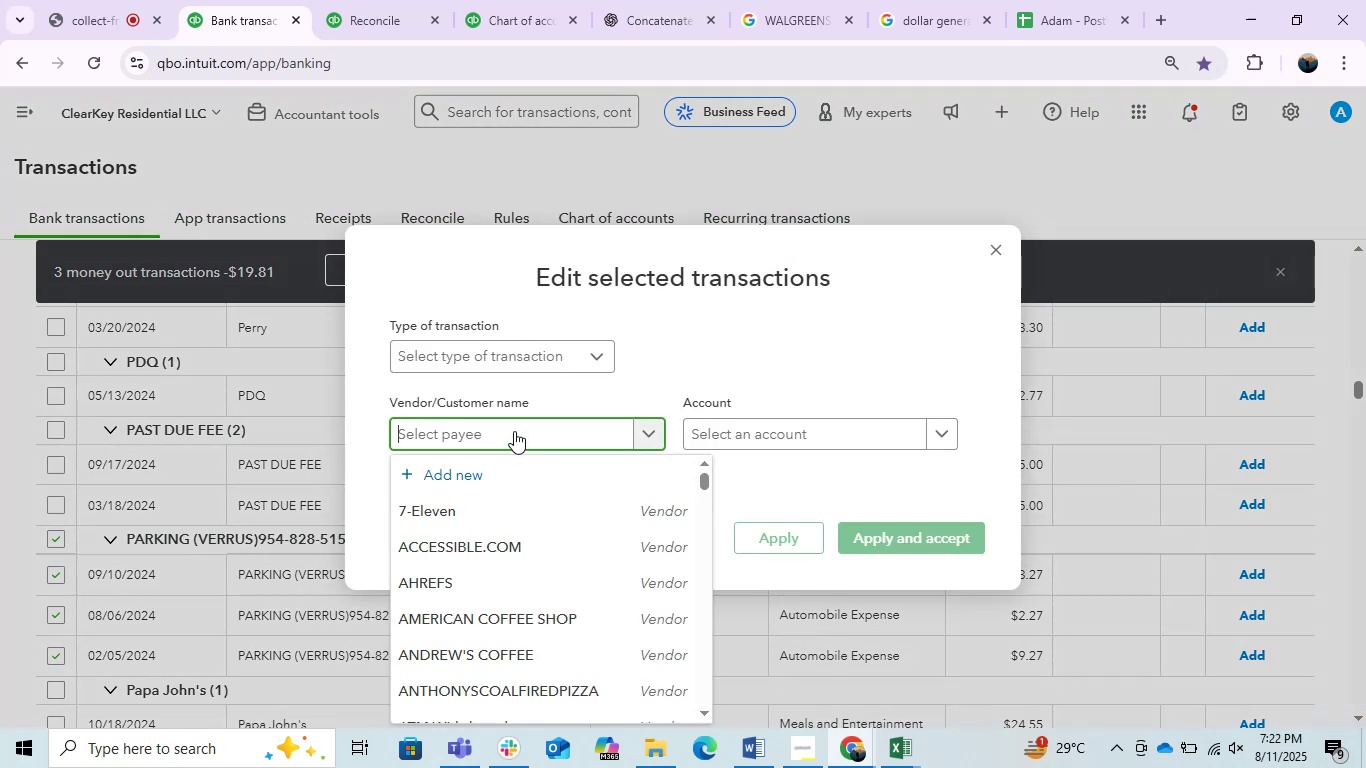 
type(Parking)
 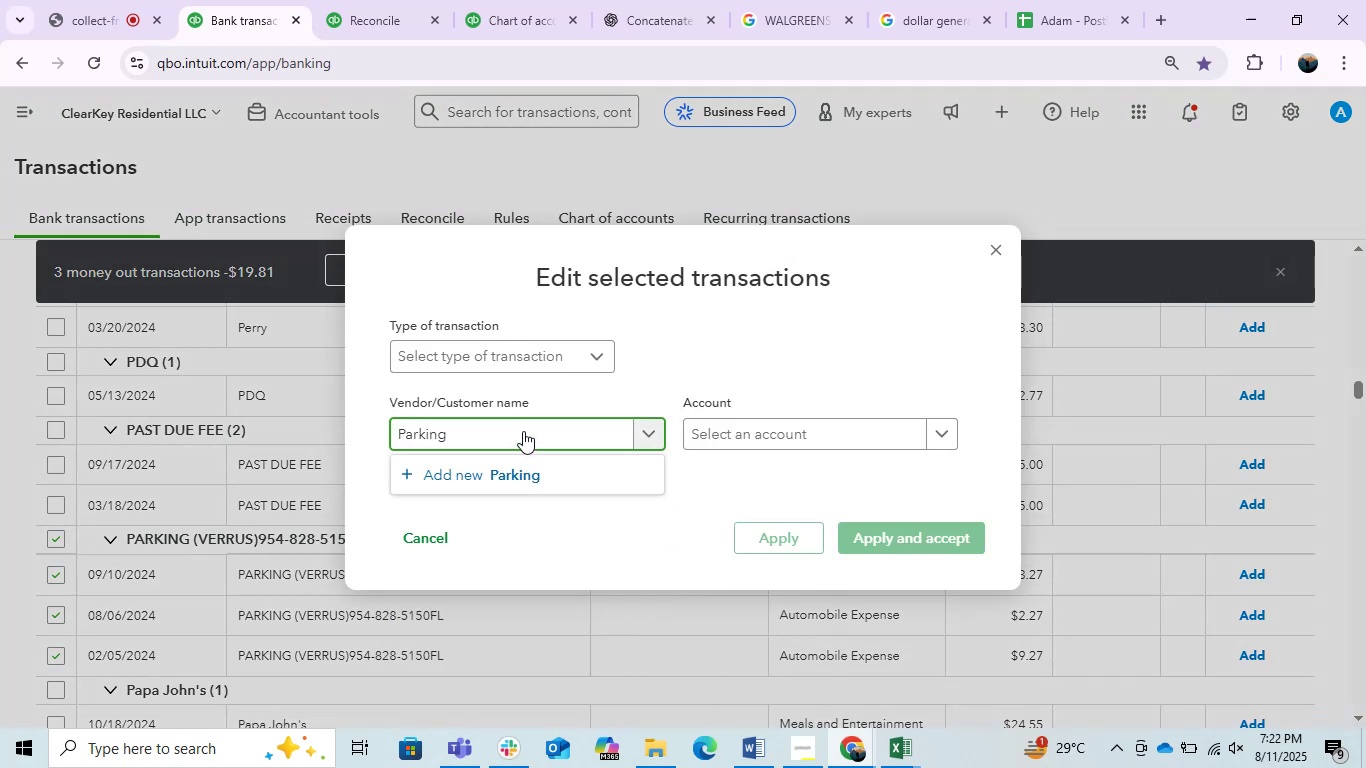 
left_click([497, 463])
 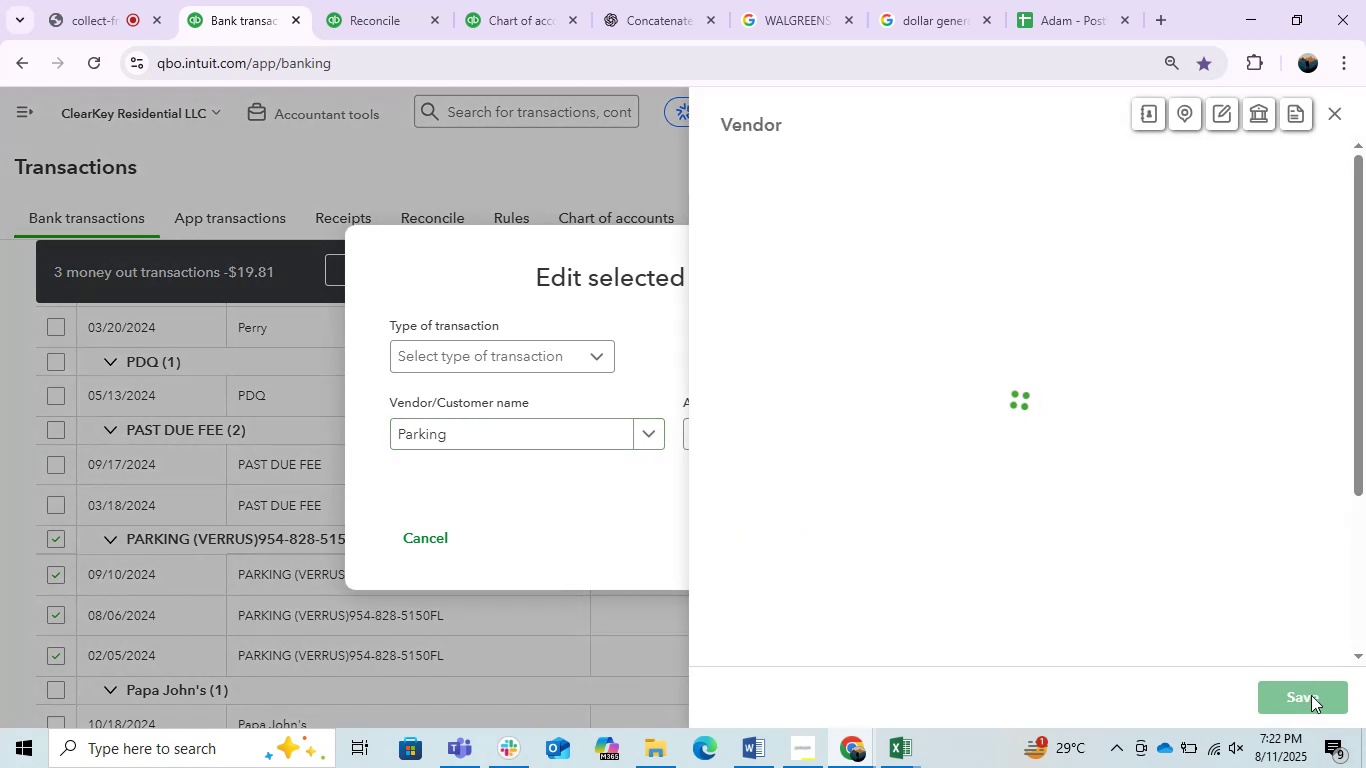 
left_click([1311, 695])
 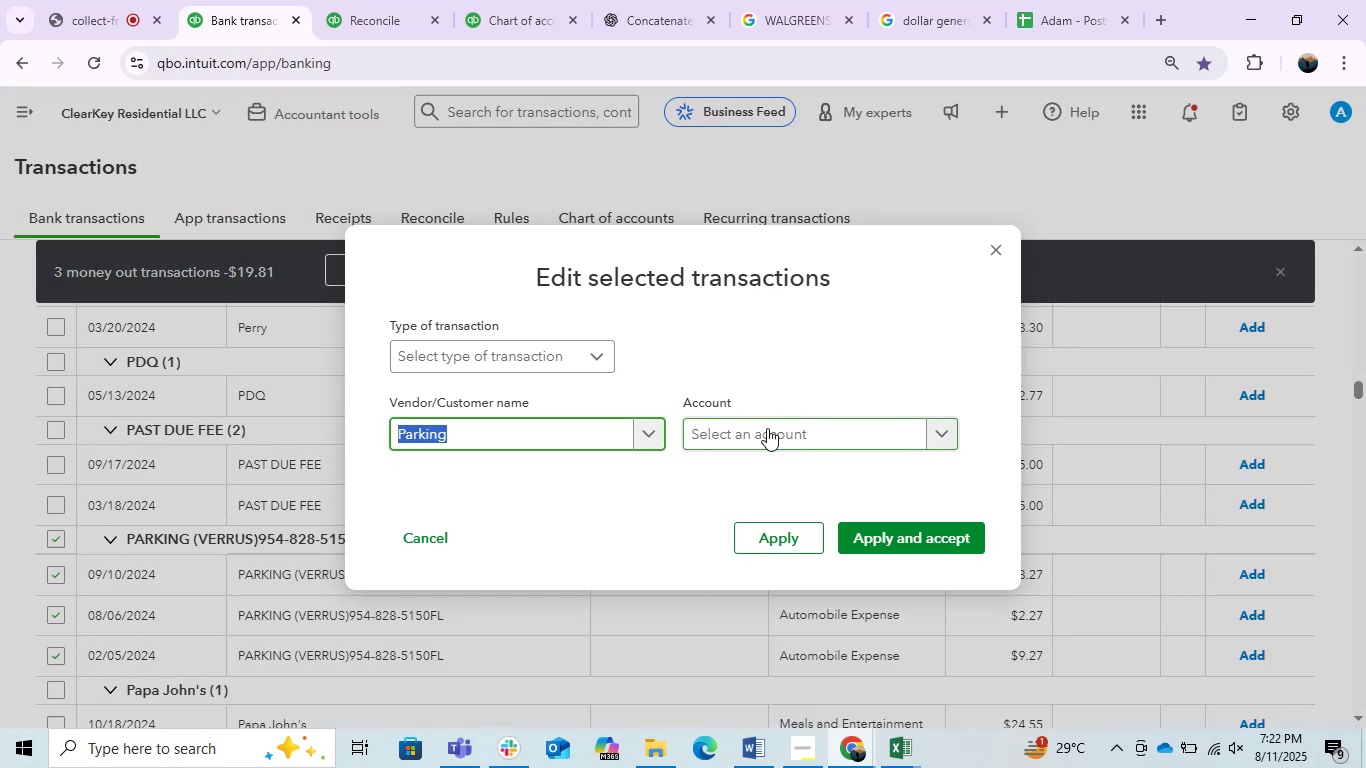 
left_click([767, 428])
 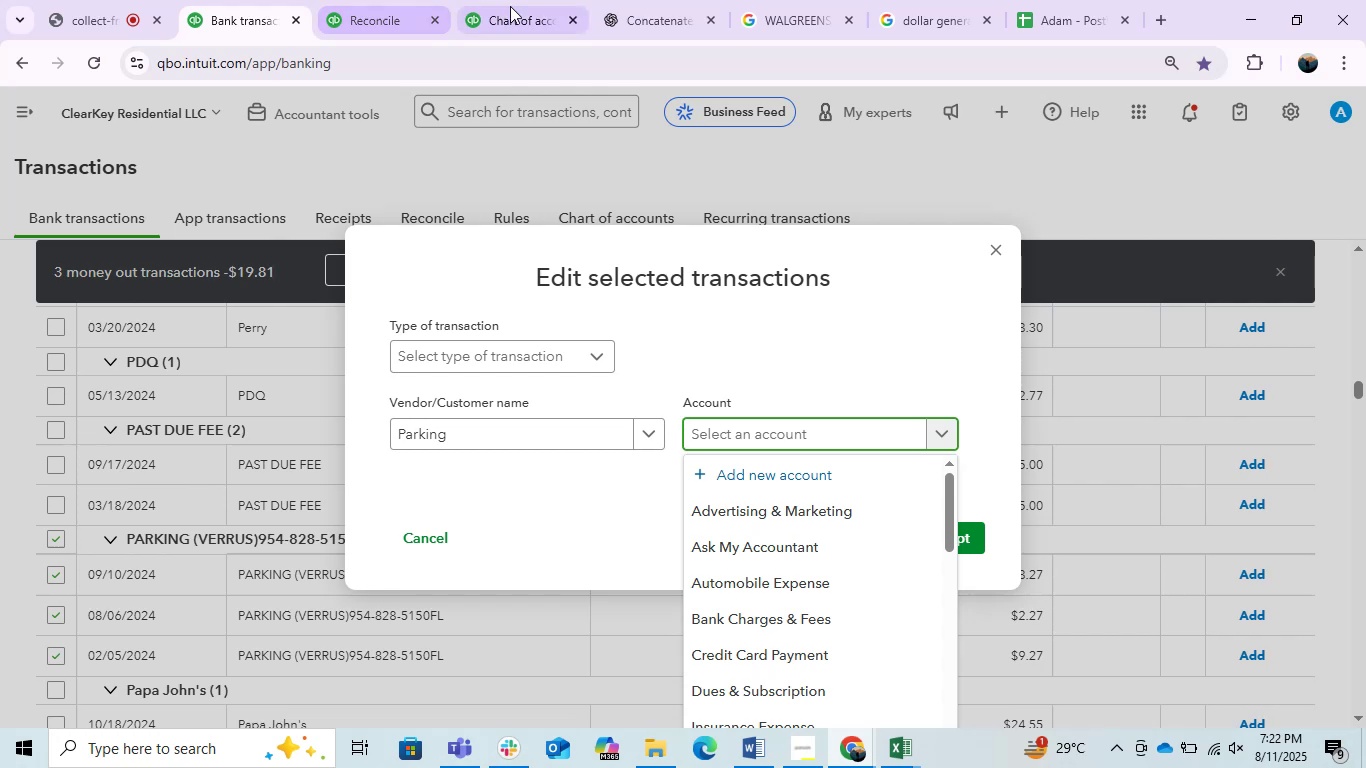 
left_click([530, 6])
 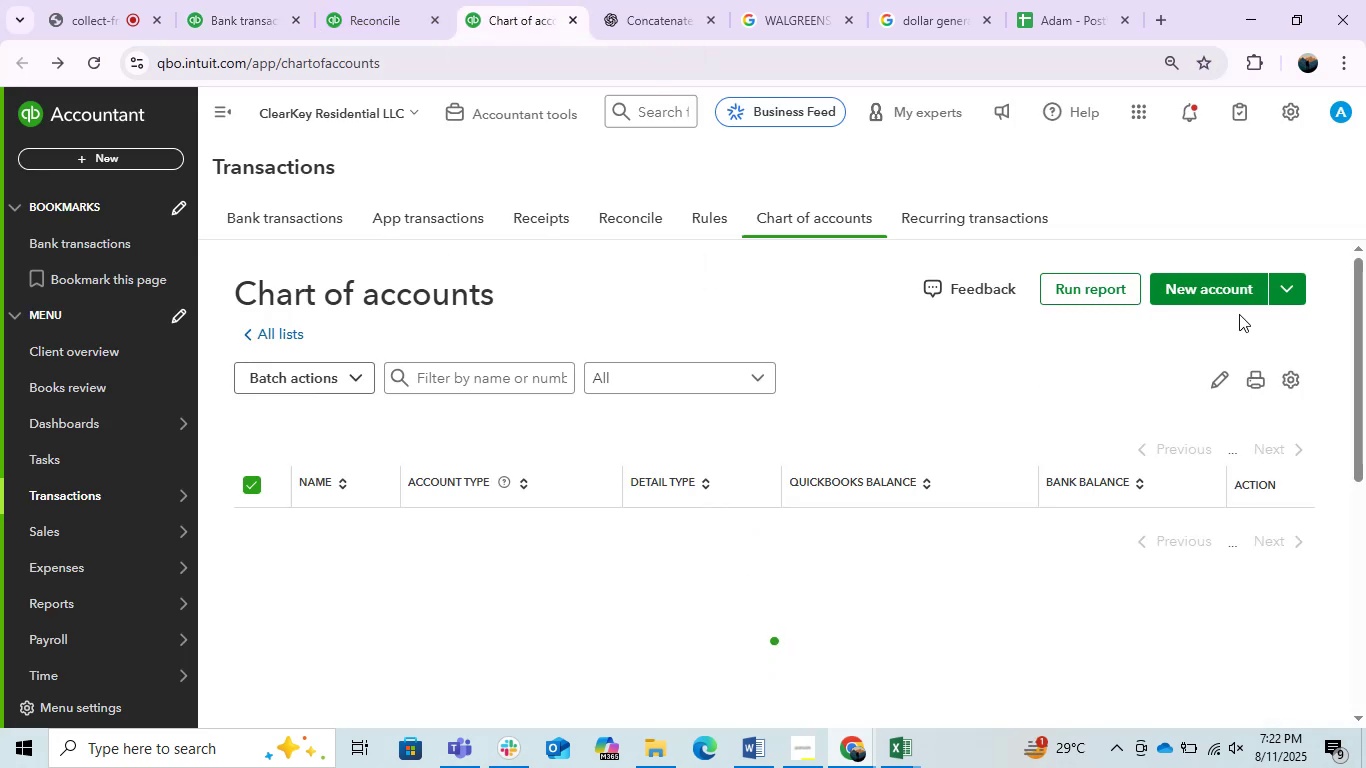 
left_click([1212, 298])
 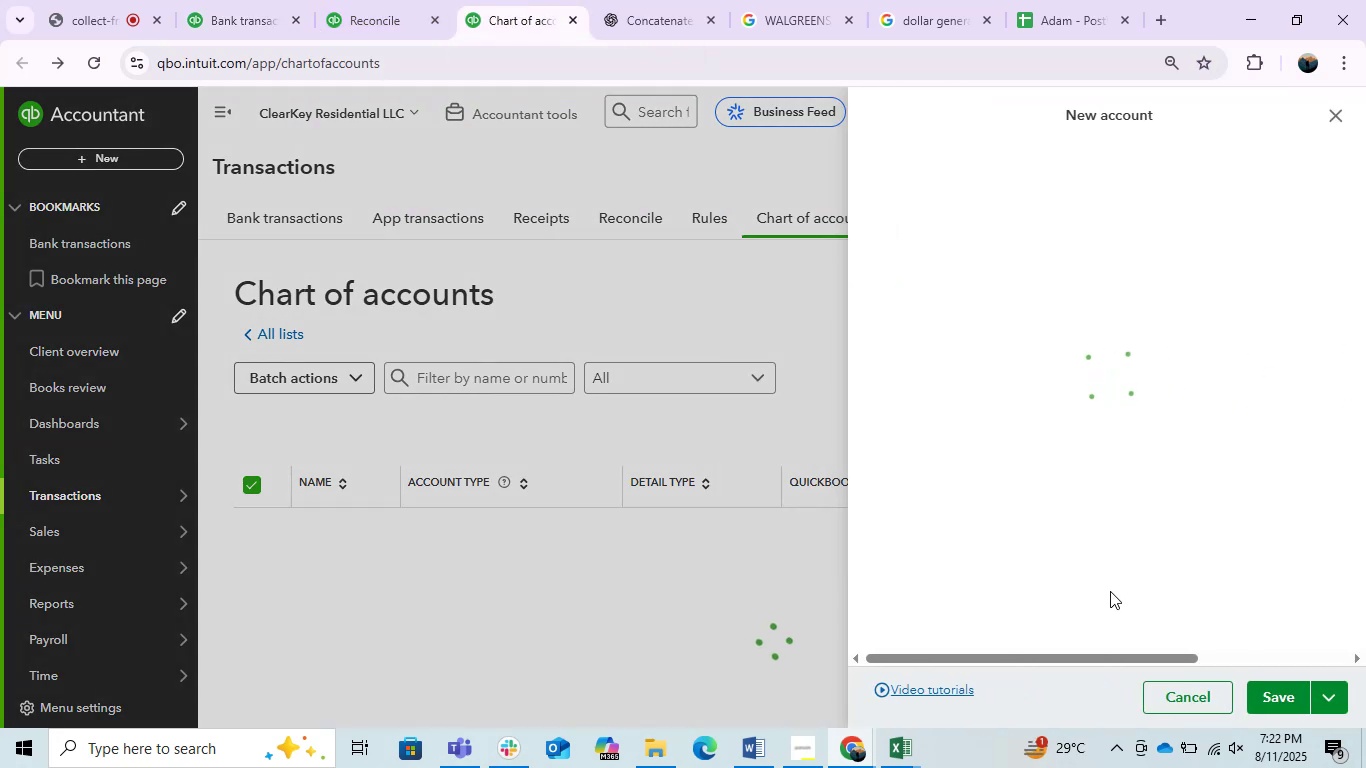 
left_click([1049, 204])
 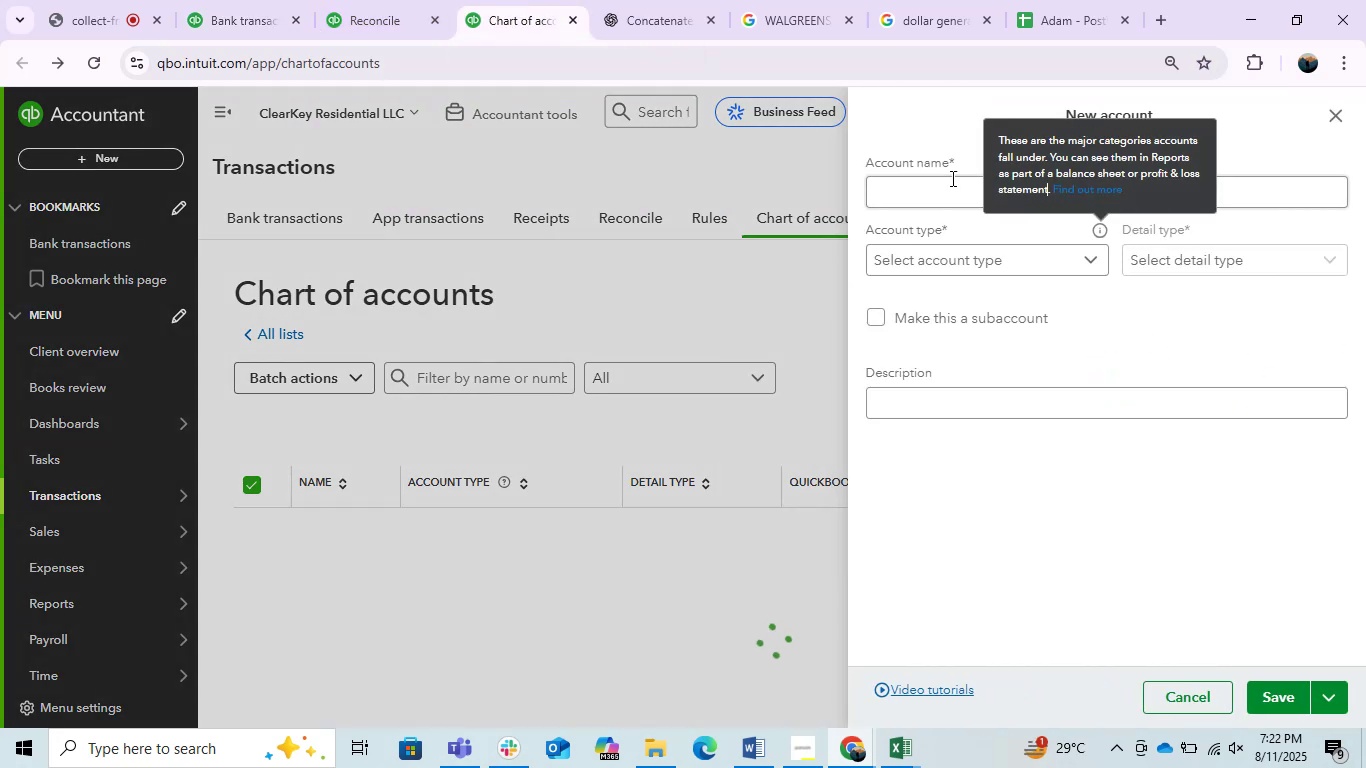 
left_click([950, 178])
 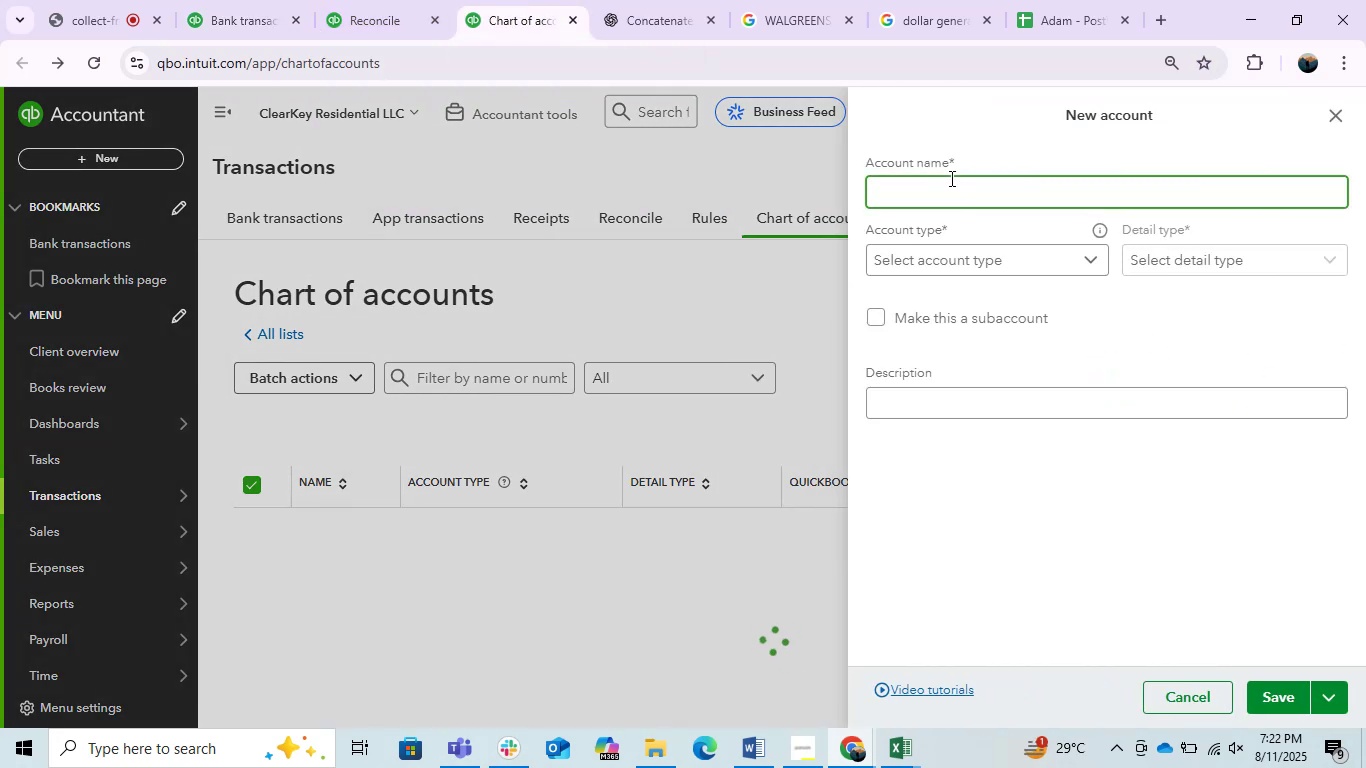 
type(Travek)
key(Backspace)
type(l)
 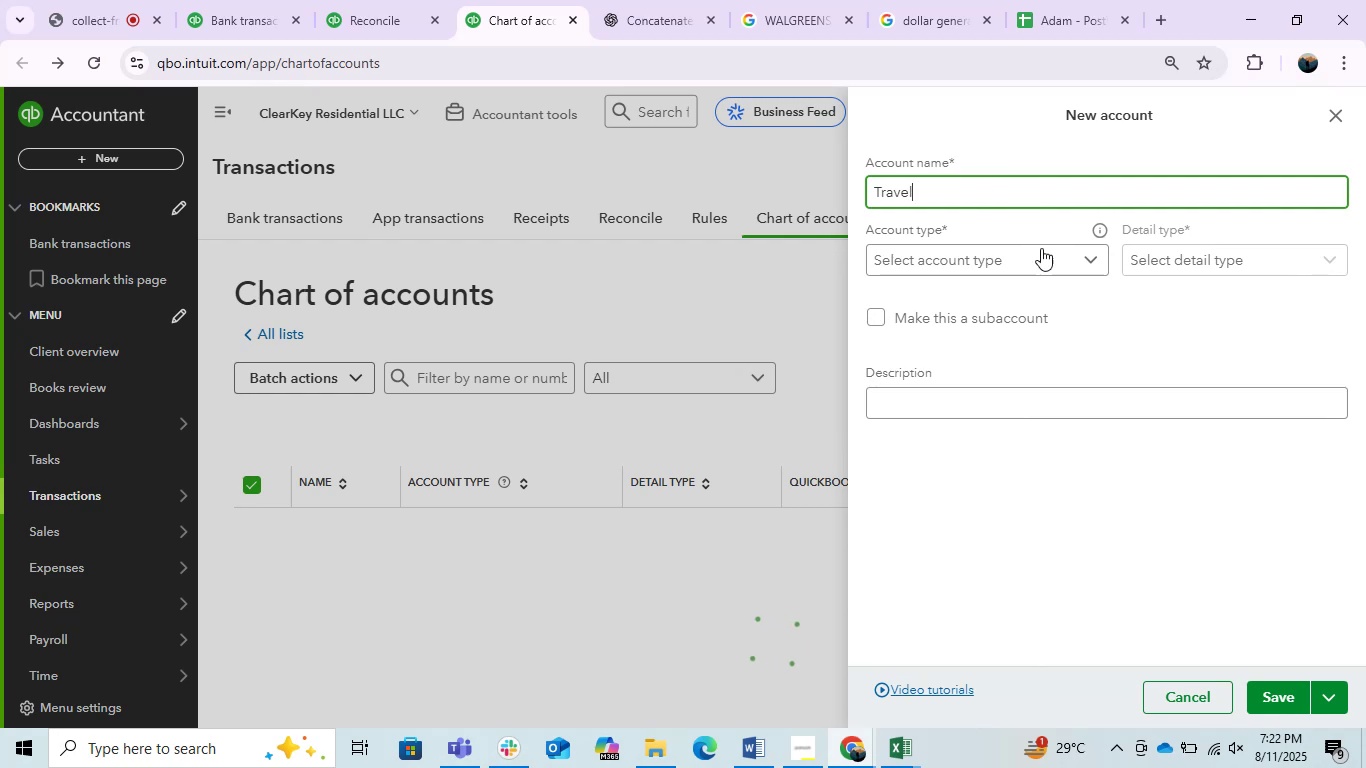 
left_click([1021, 250])
 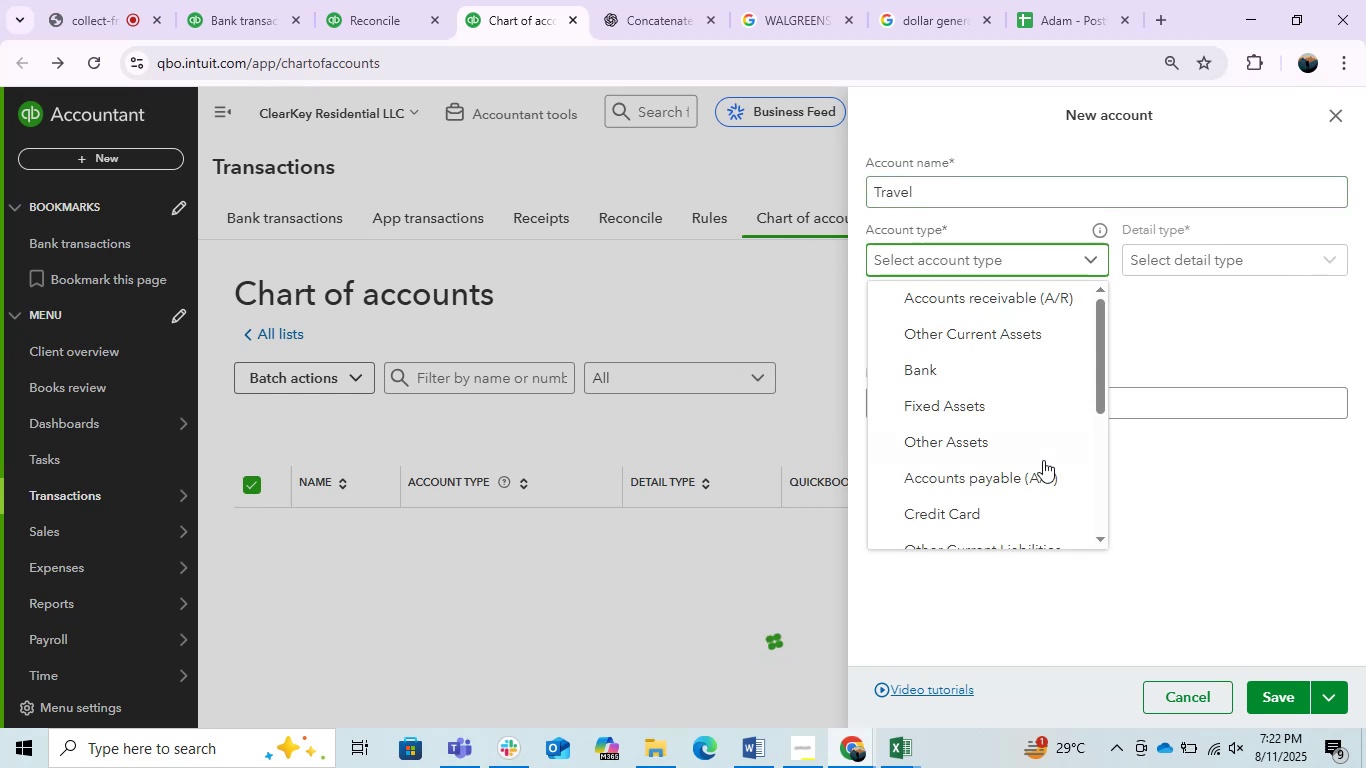 
scroll: coordinate [1031, 465], scroll_direction: down, amount: 3.0
 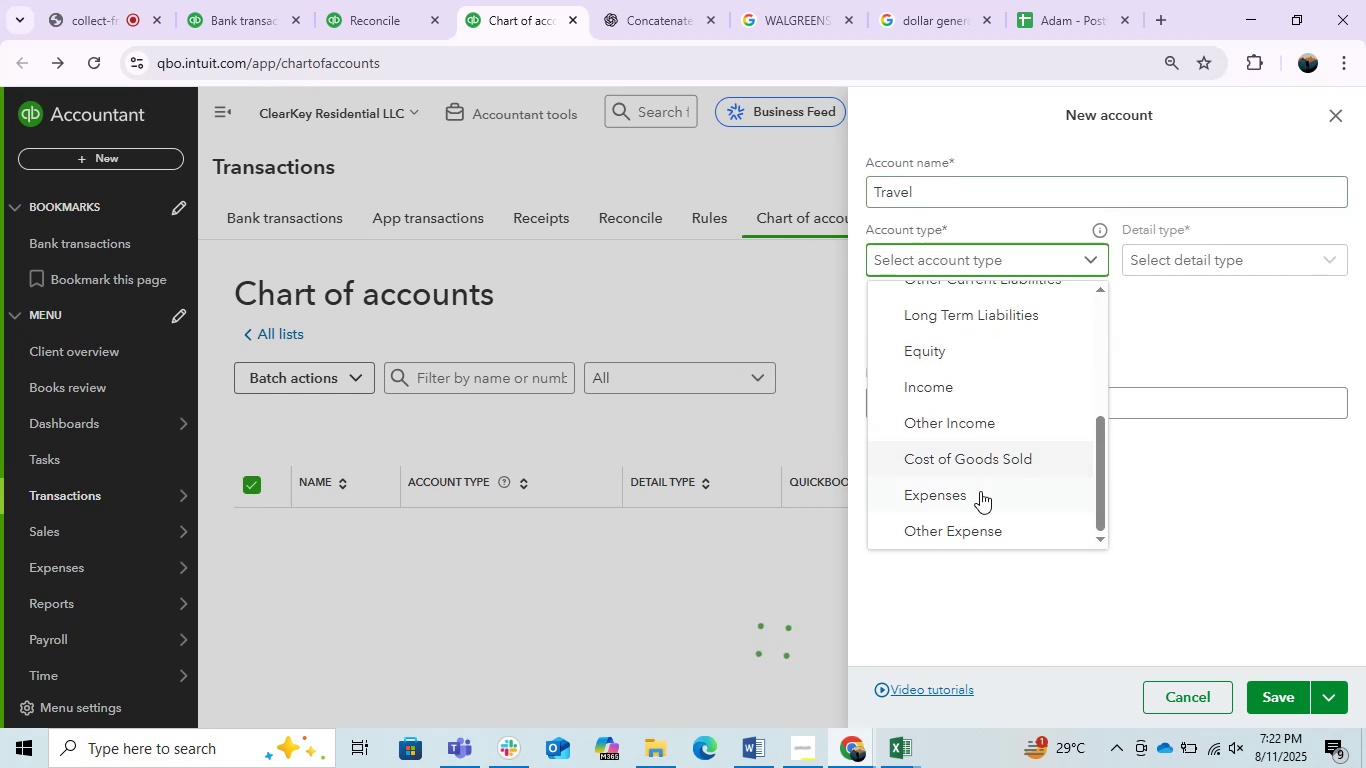 
left_click([974, 496])
 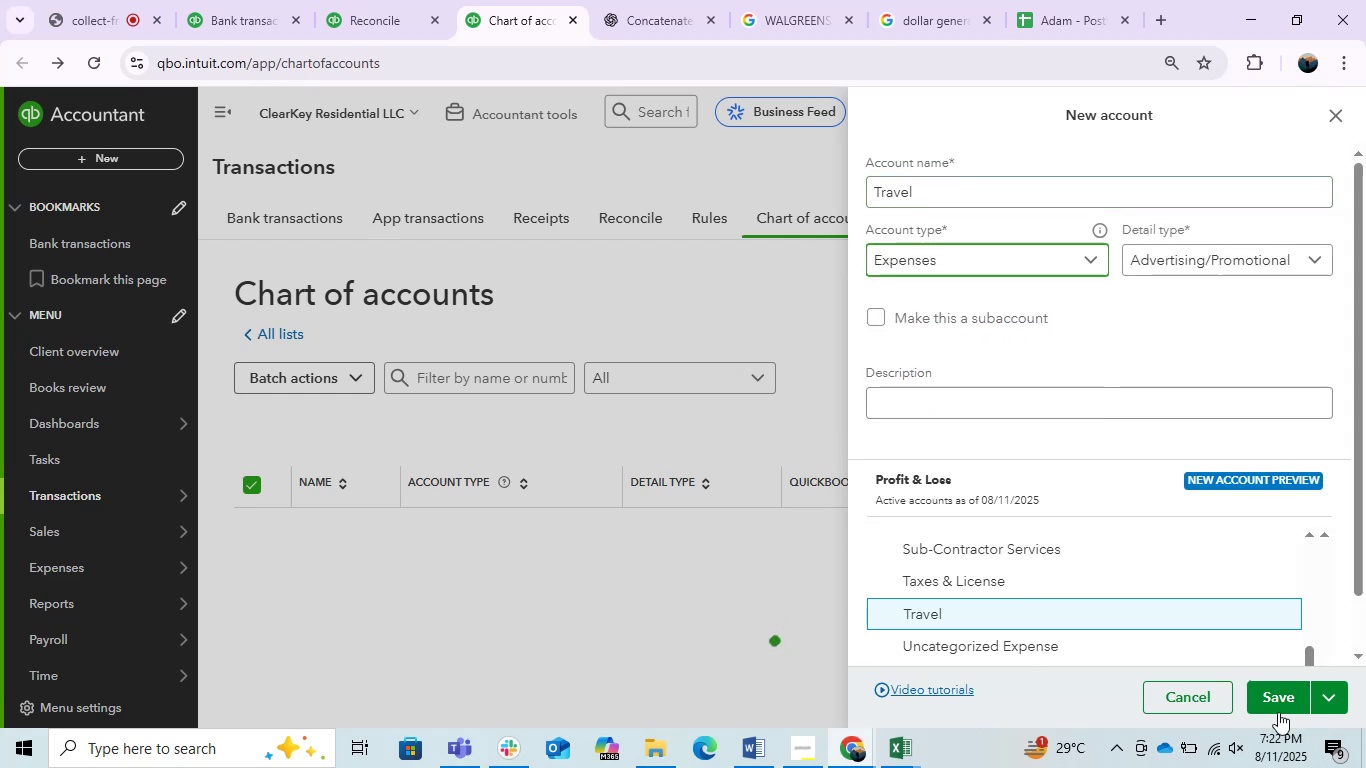 
left_click([1268, 698])
 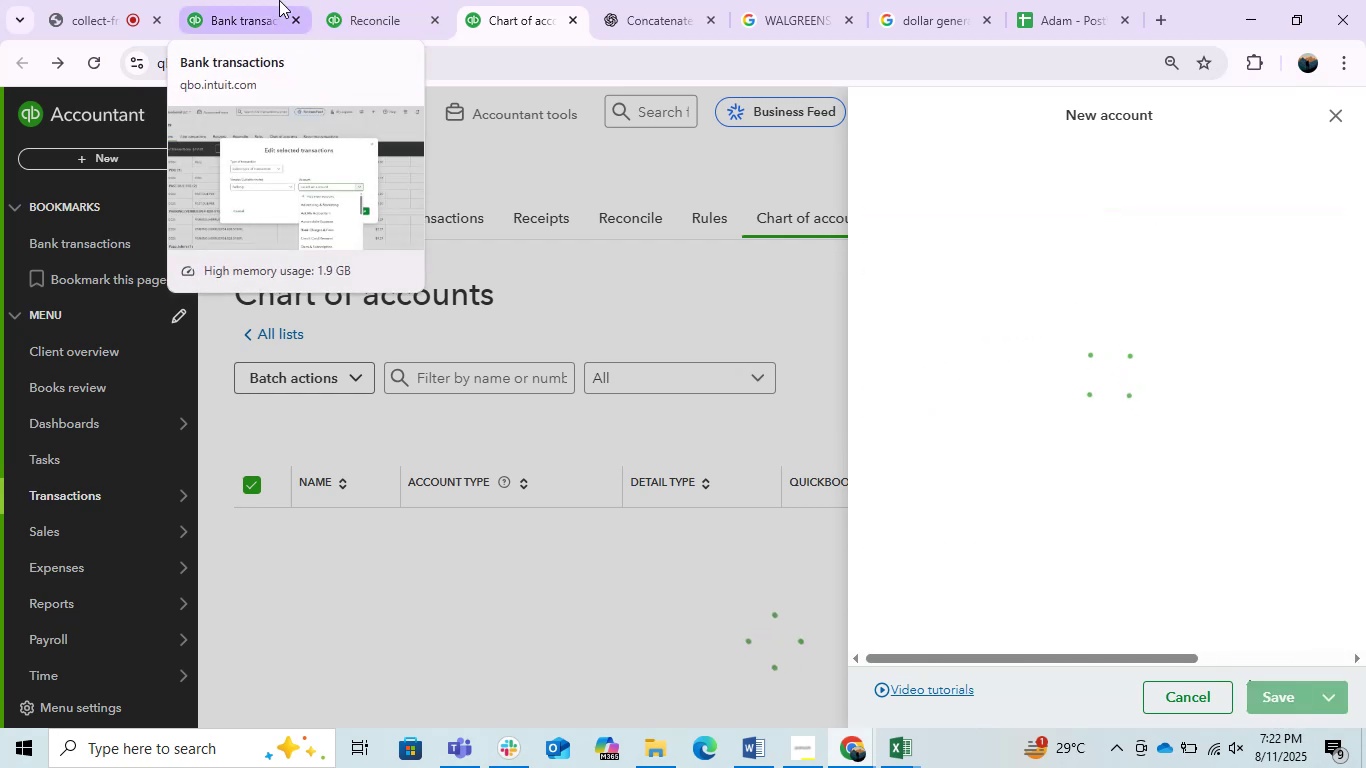 
left_click([279, 0])
 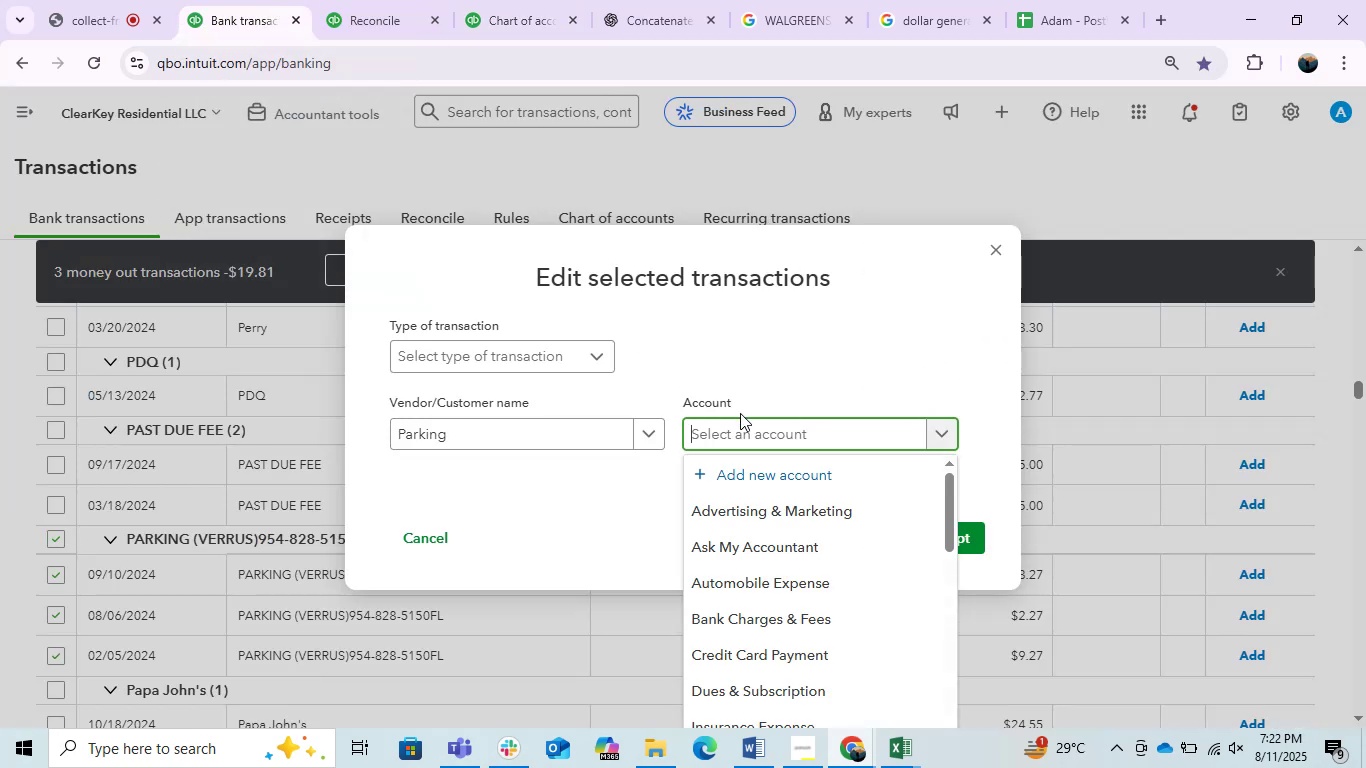 
type(trav)
 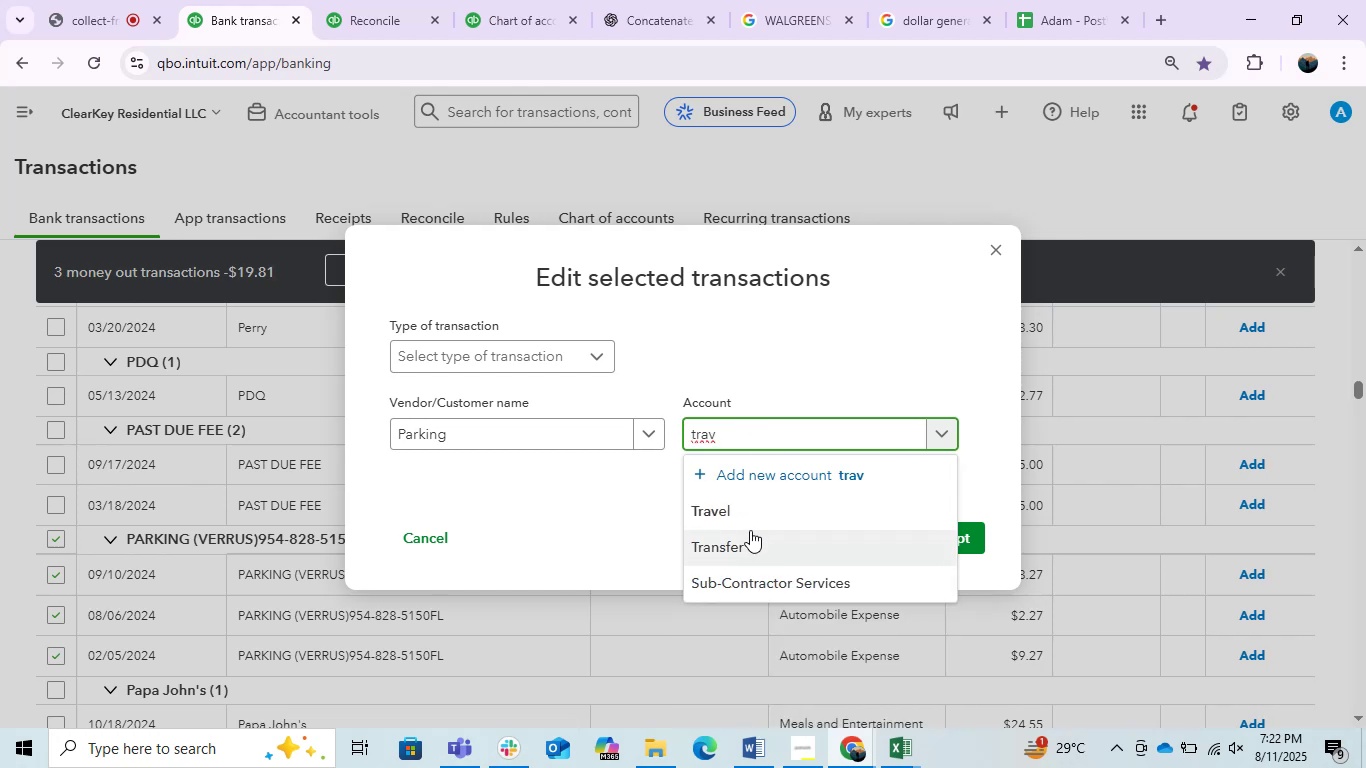 
left_click([744, 523])
 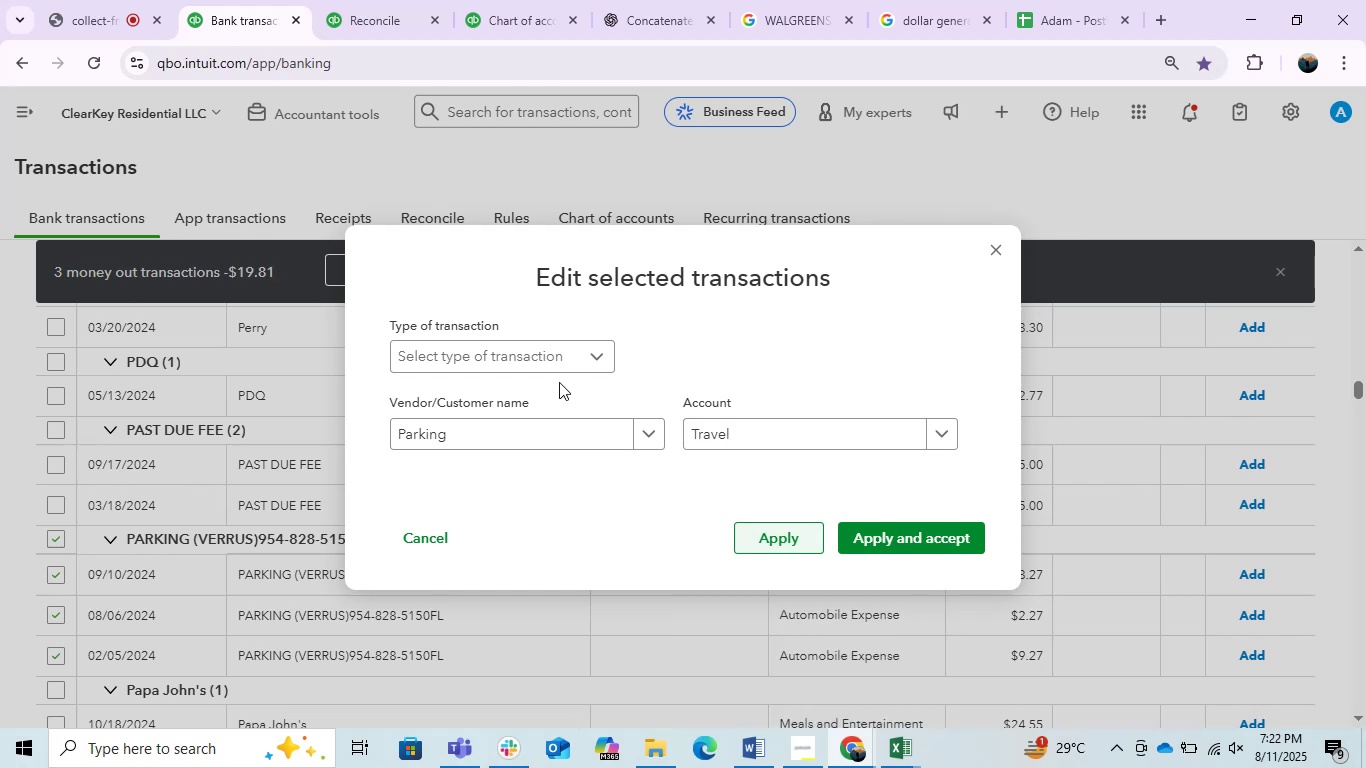 
left_click([545, 356])
 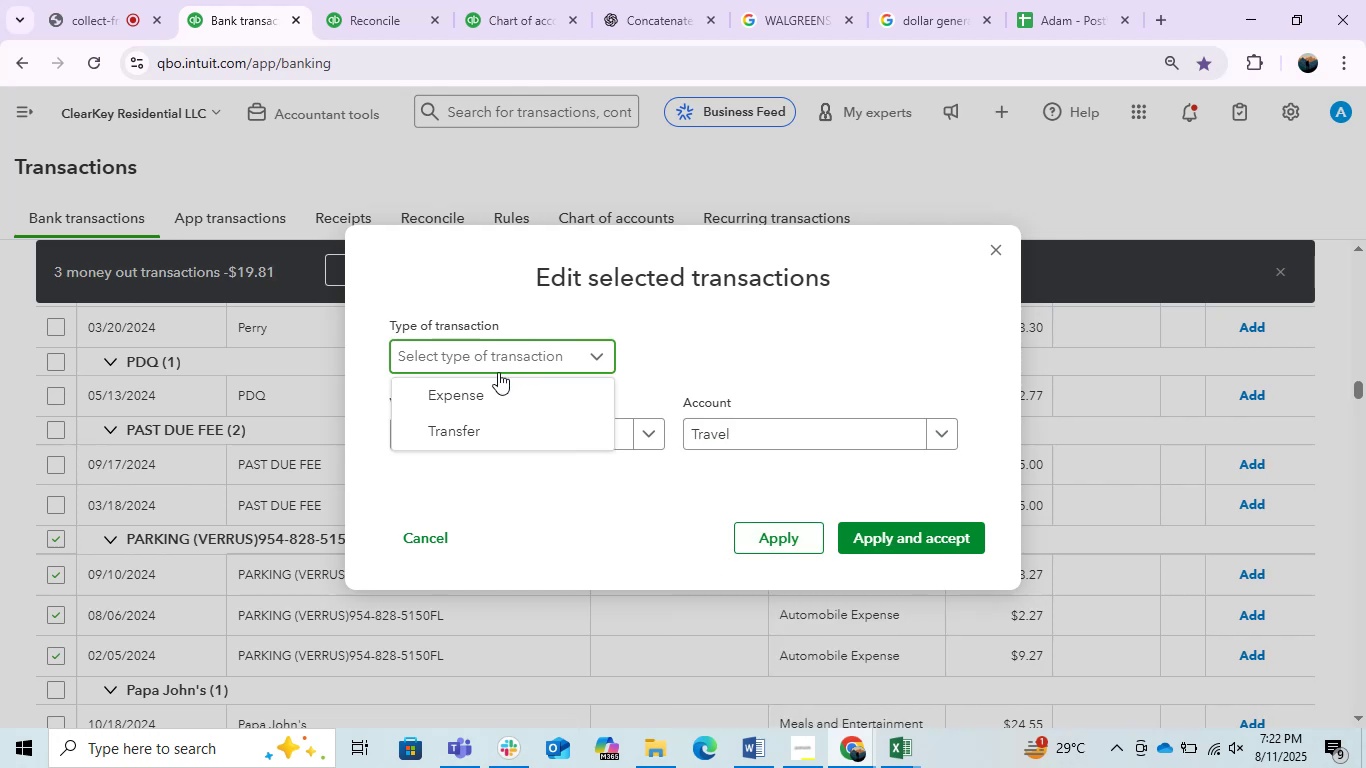 
left_click([478, 383])
 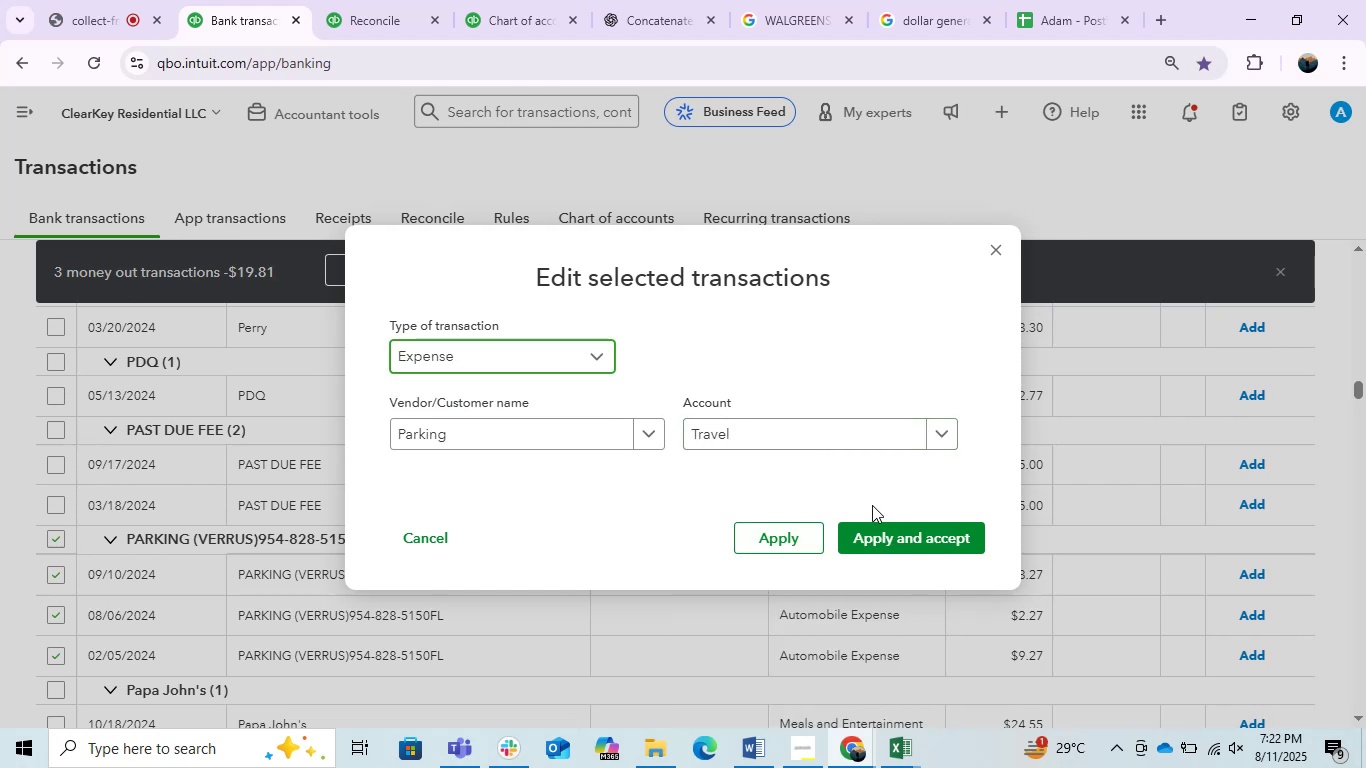 
left_click([900, 539])
 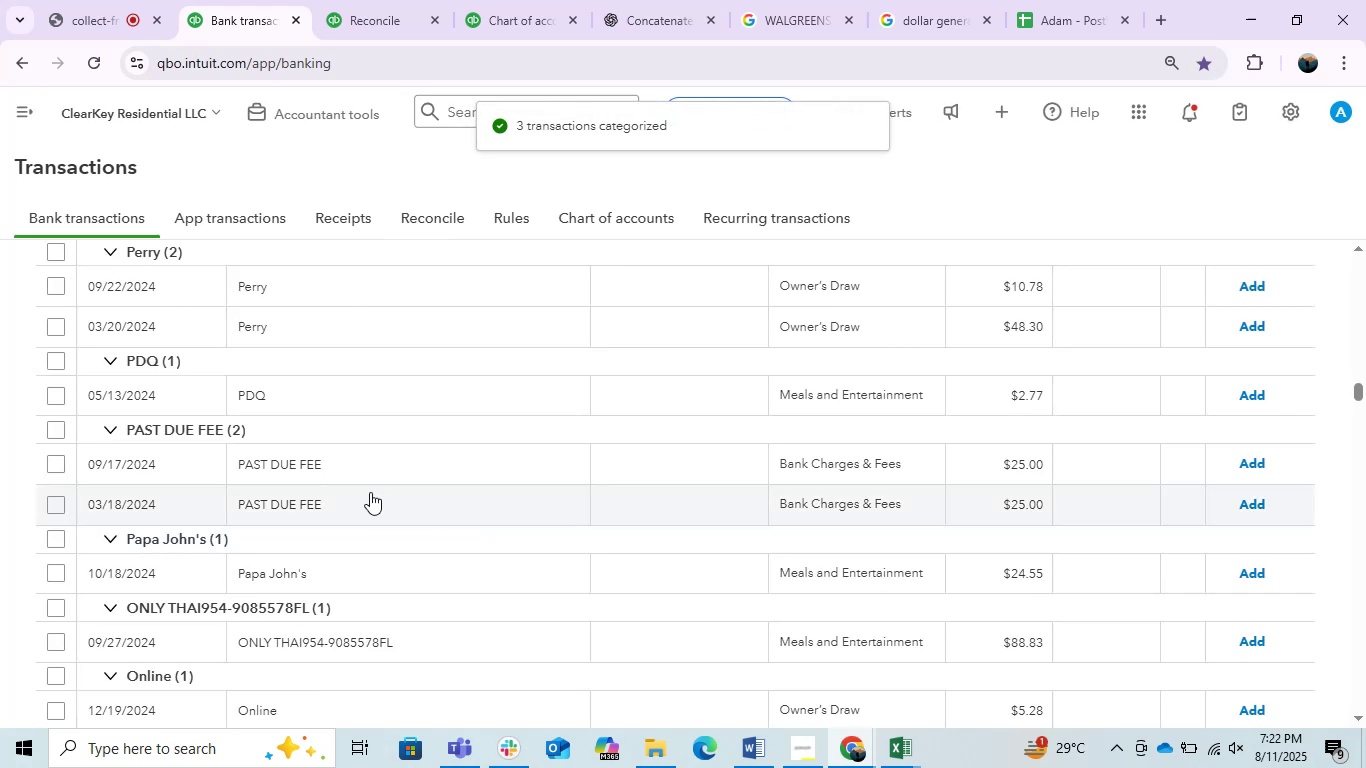 
wait(6.02)
 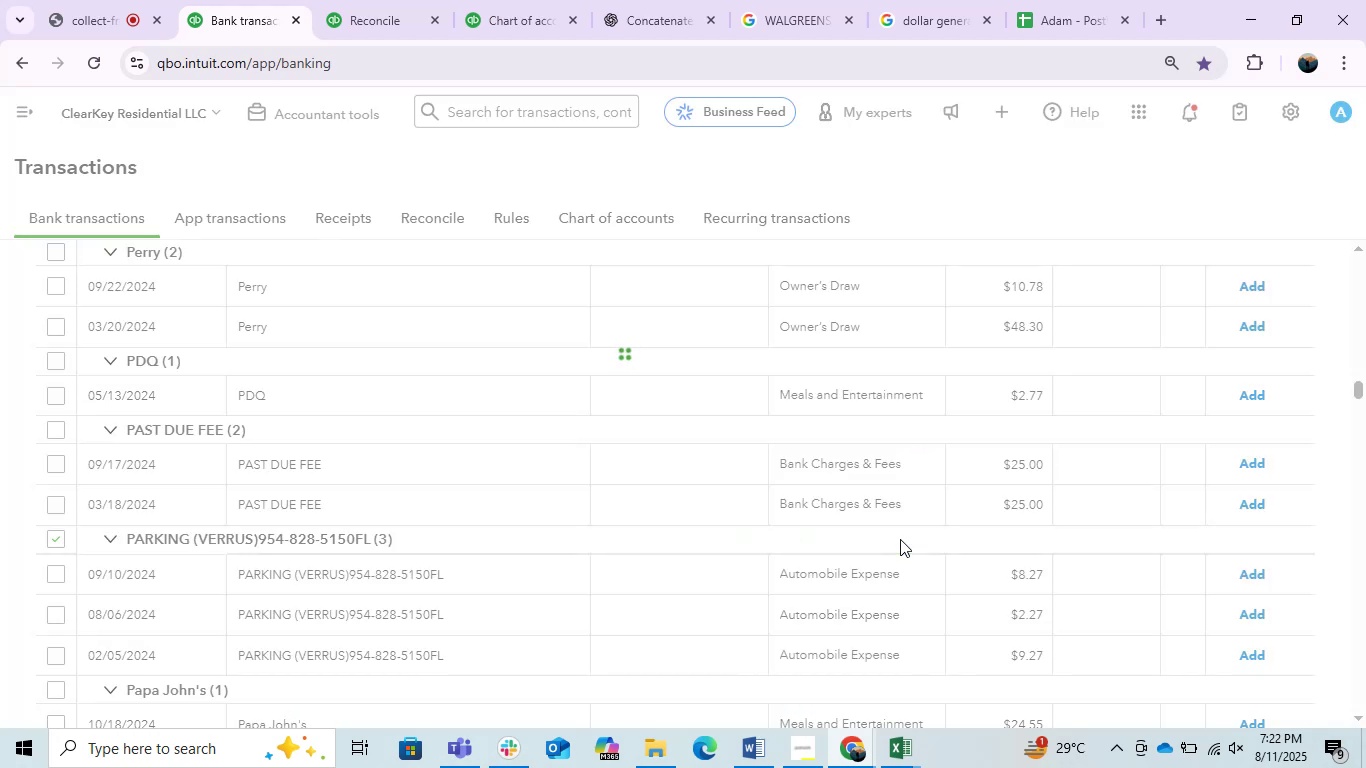 
left_click([400, 461])
 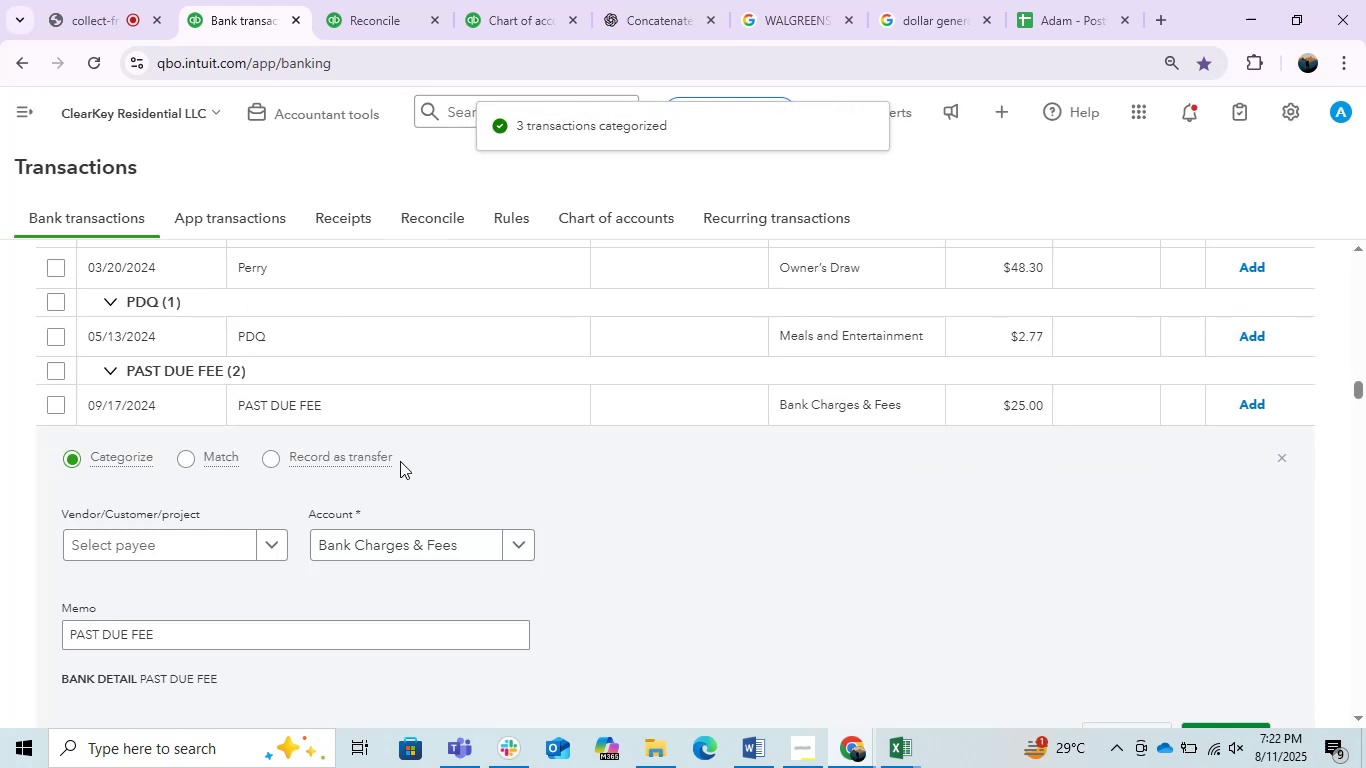 
left_click_drag(start_coordinate=[200, 634], to_coordinate=[69, 630])
 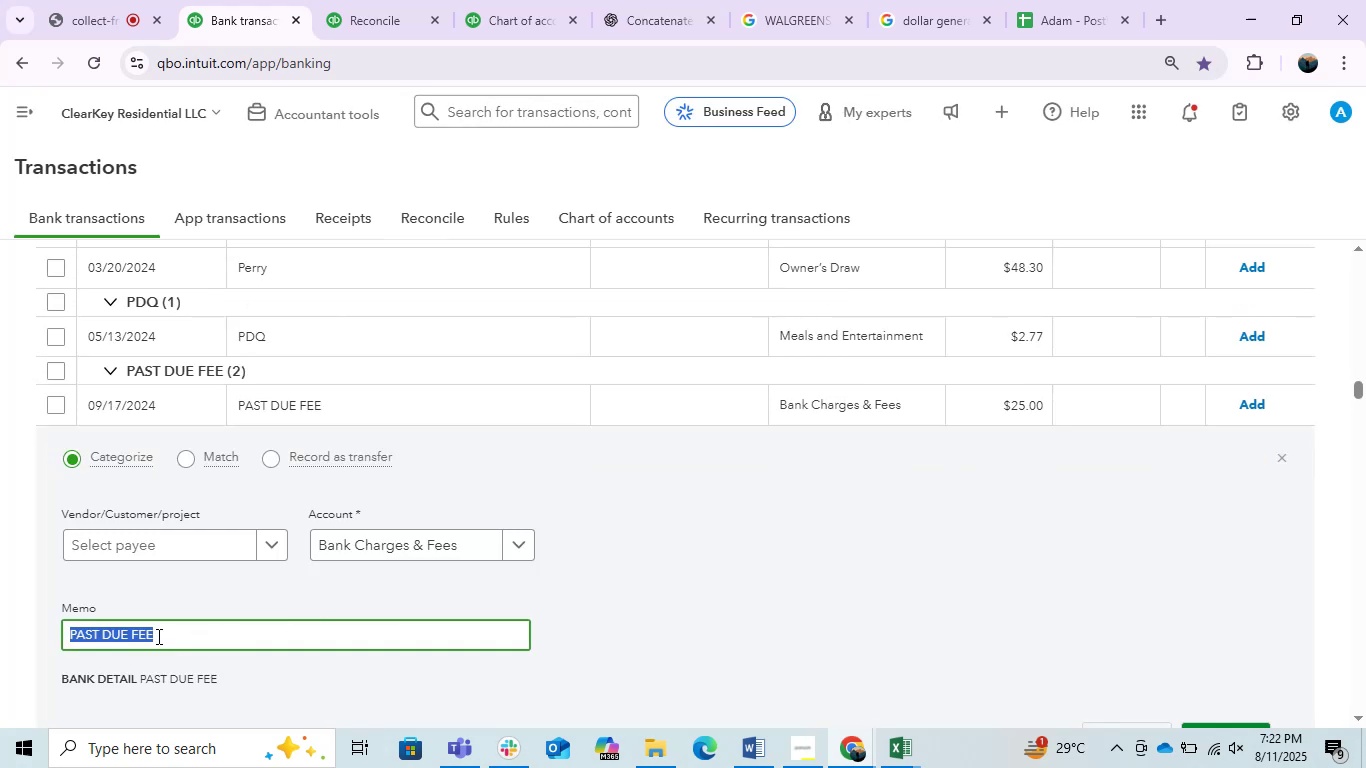 
key(Control+C)
 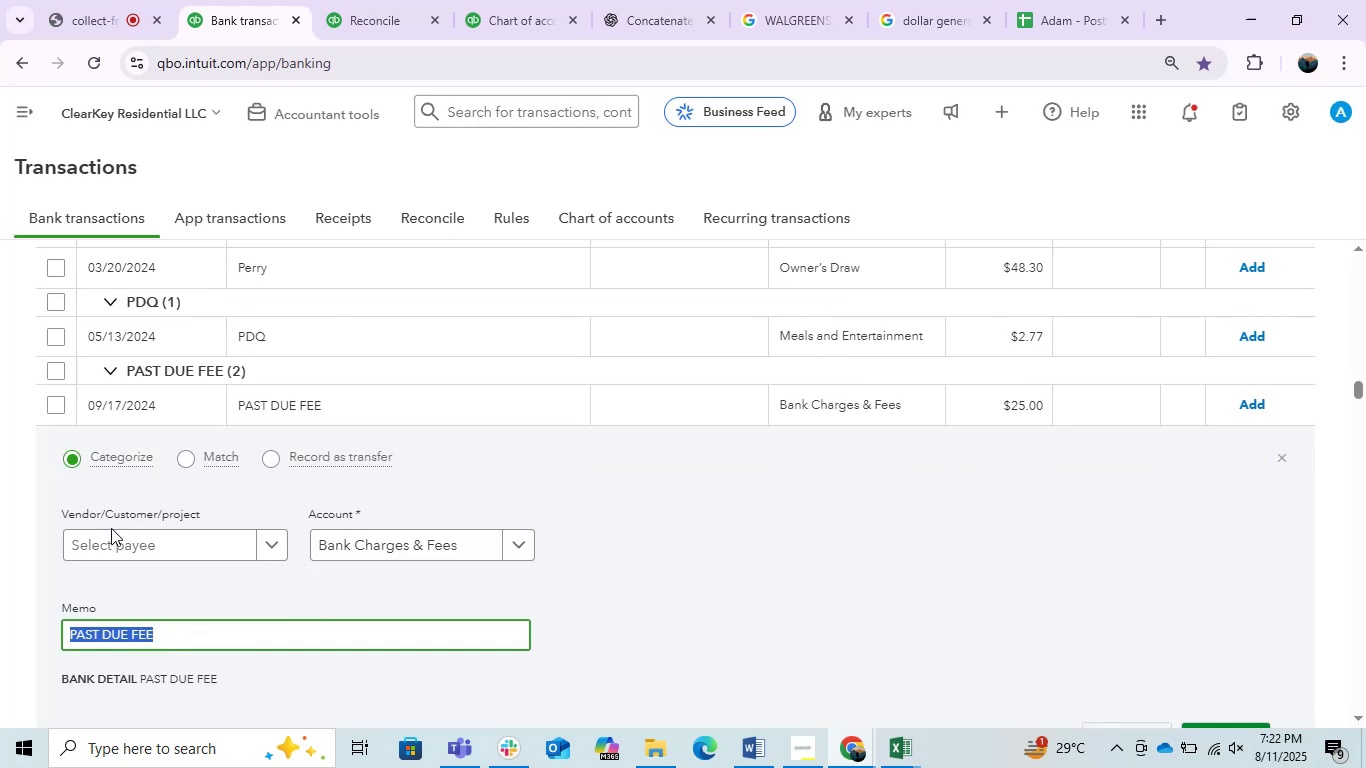 
left_click([111, 528])
 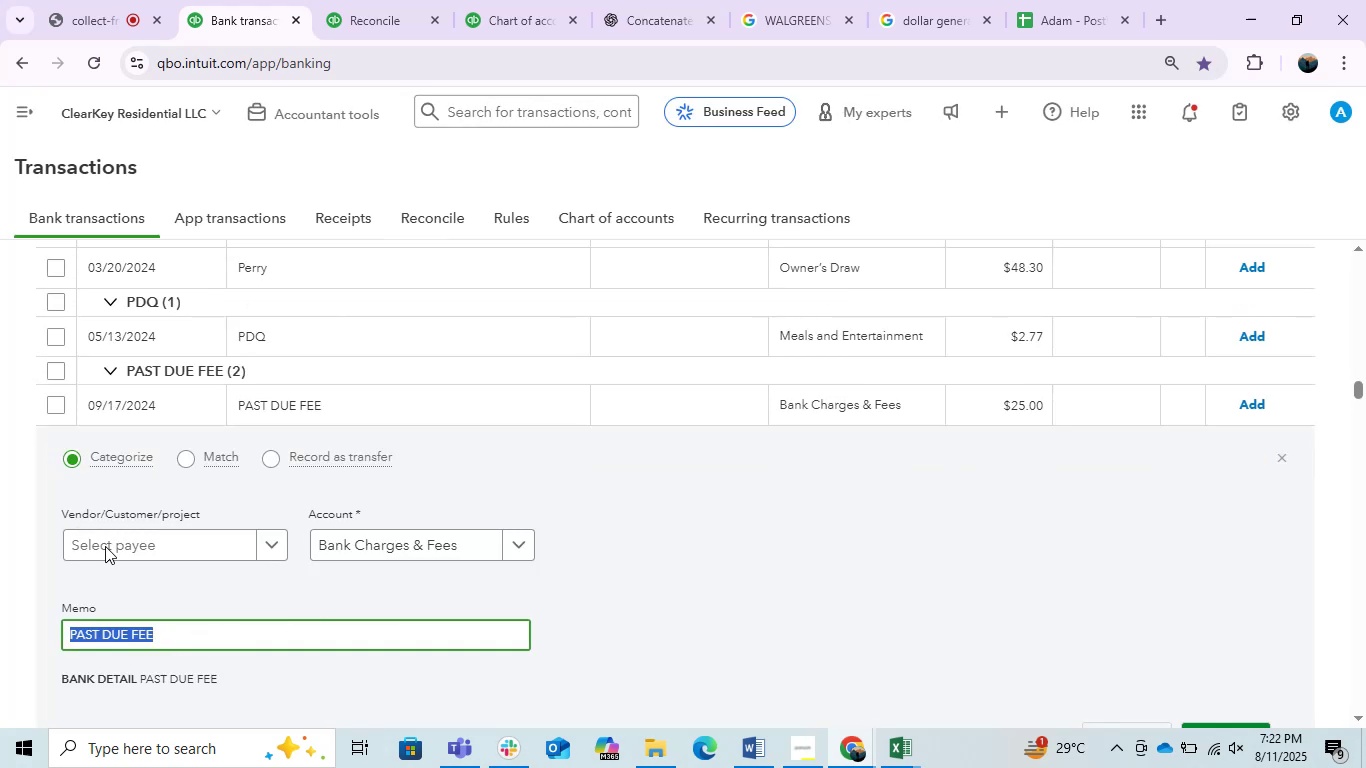 
left_click([103, 547])
 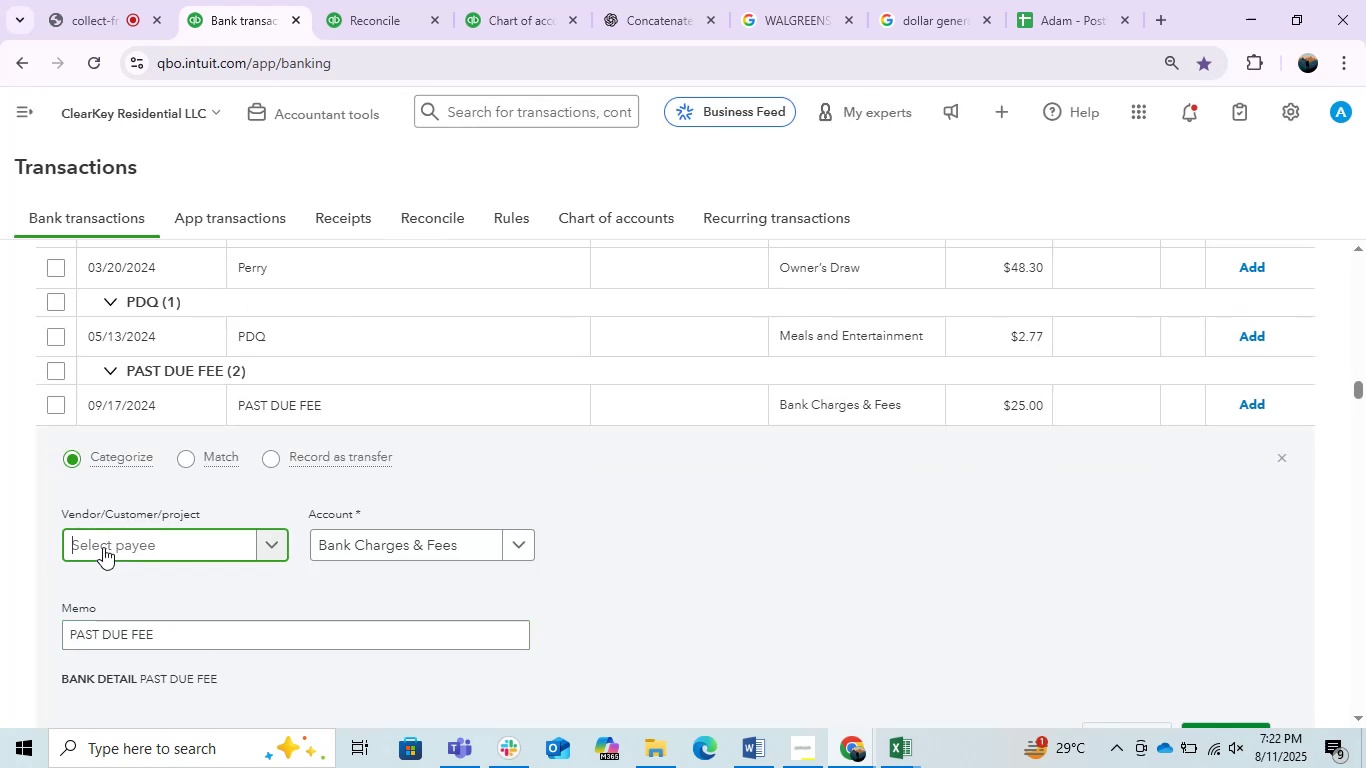 
key(Control+ControlLeft)
 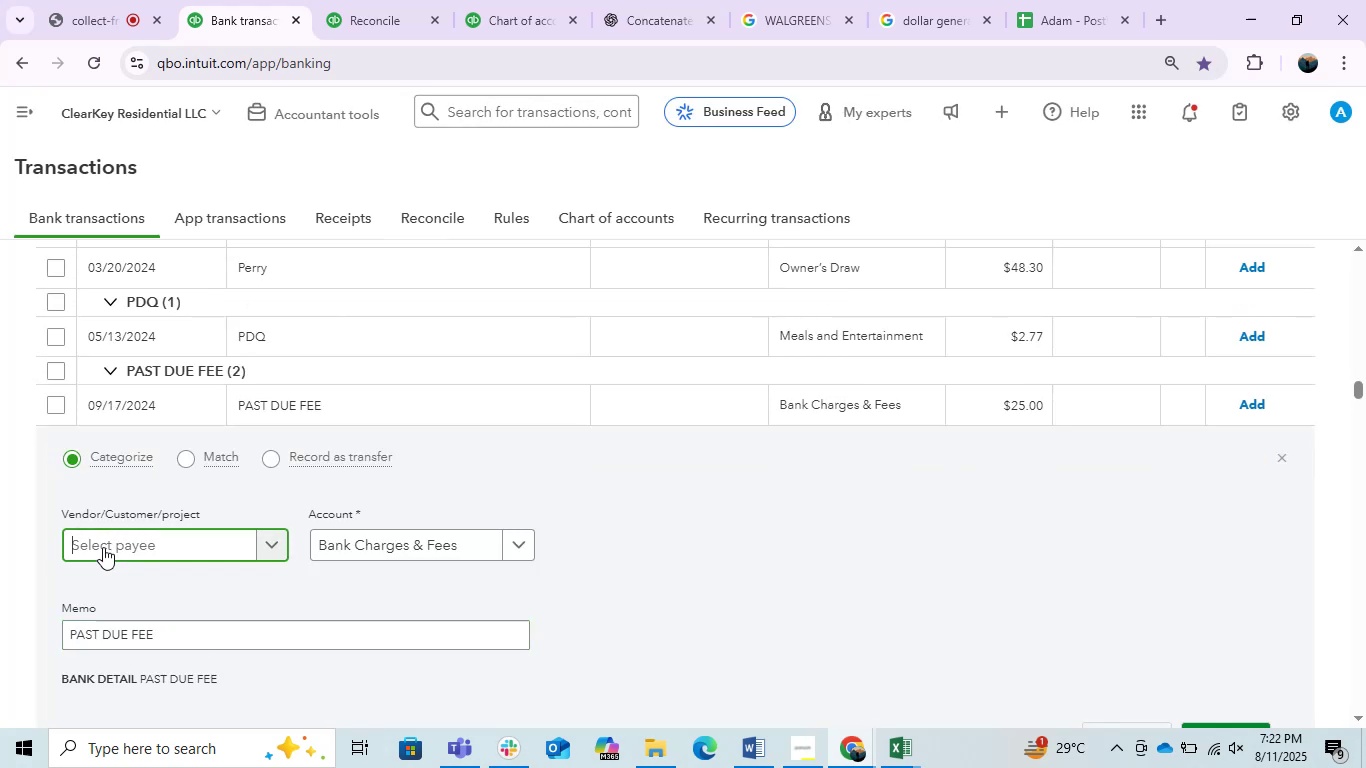 
key(Control+V)
 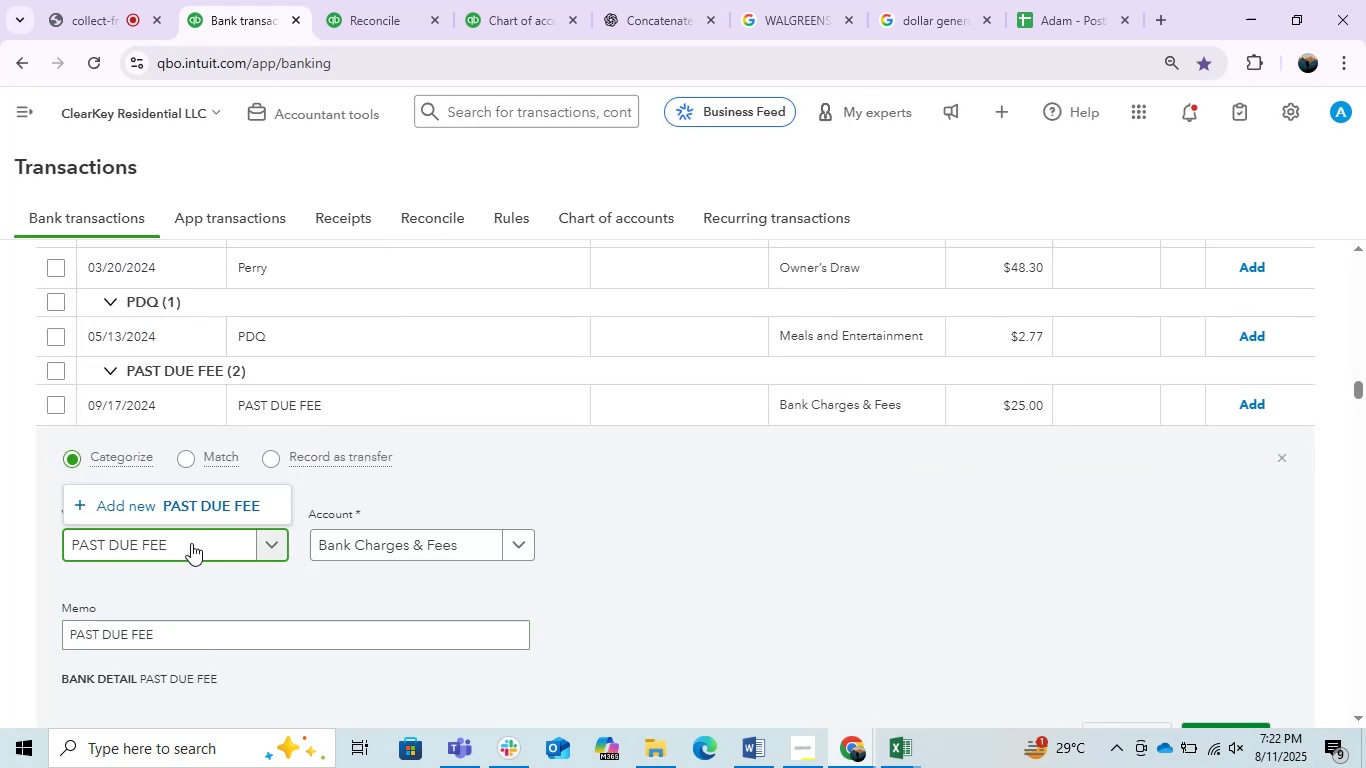 
left_click([204, 506])
 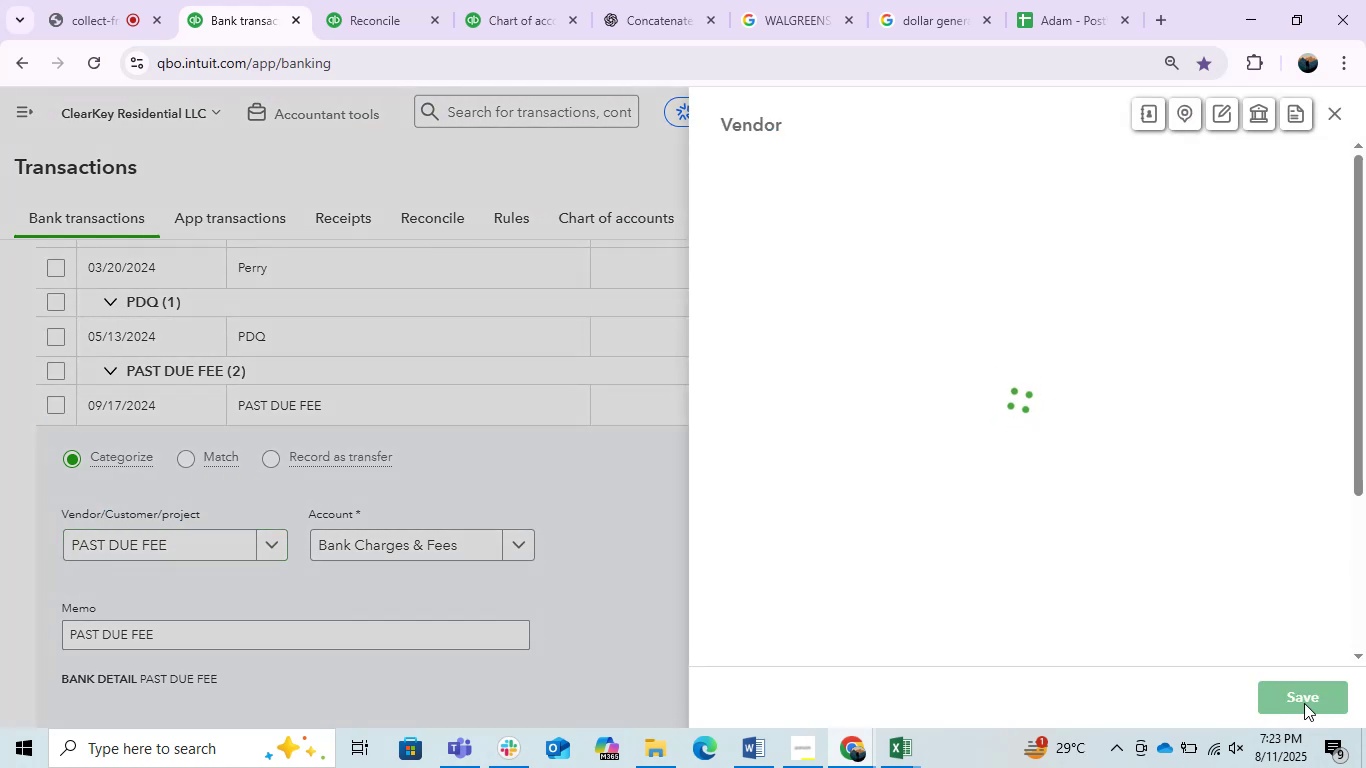 
left_click([1309, 694])
 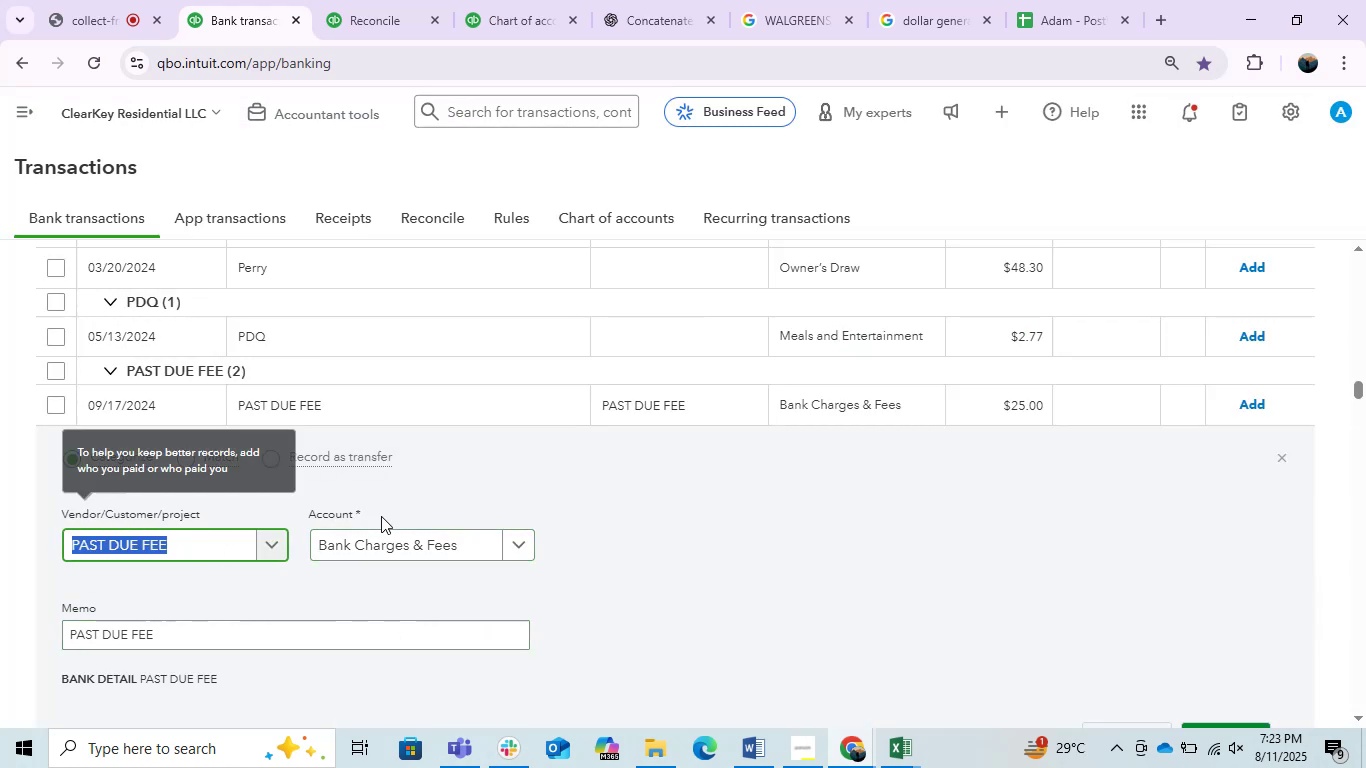 
wait(6.11)
 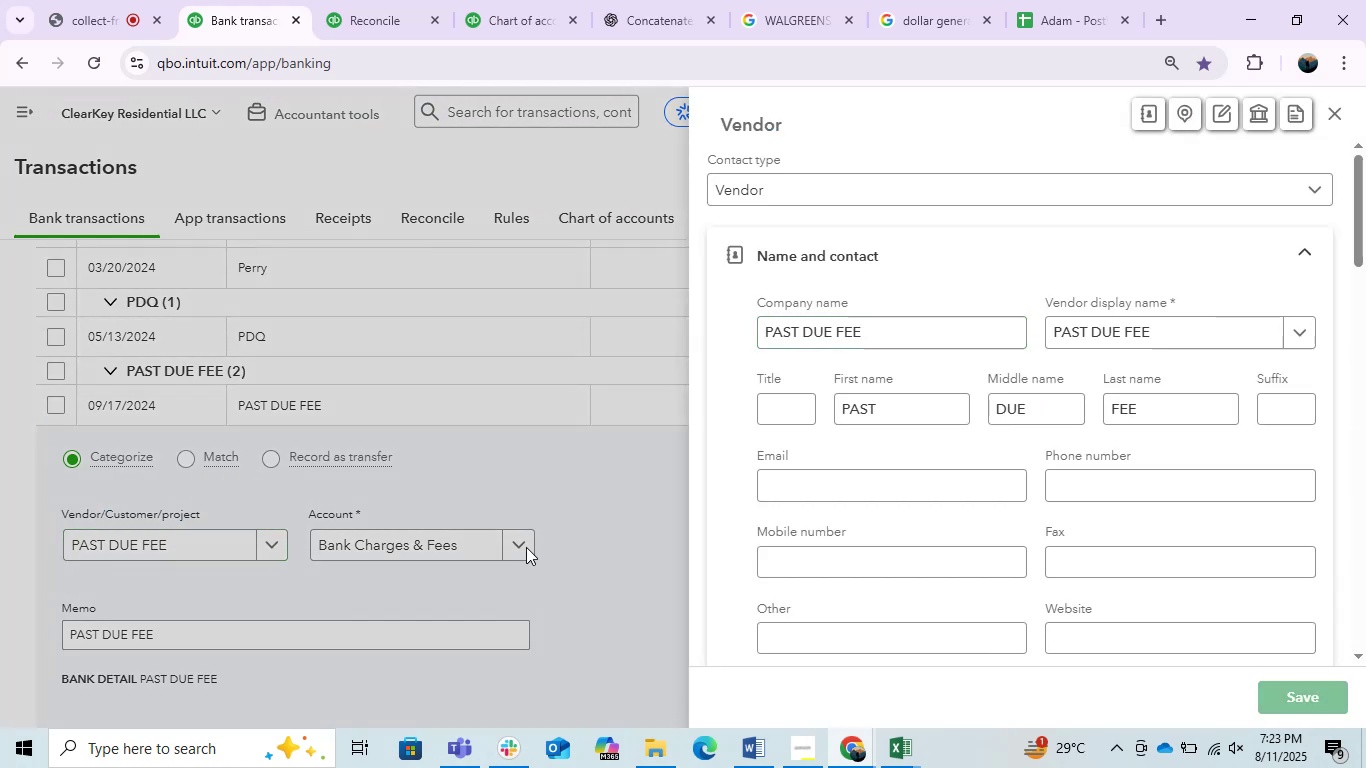 
left_click([1258, 408])
 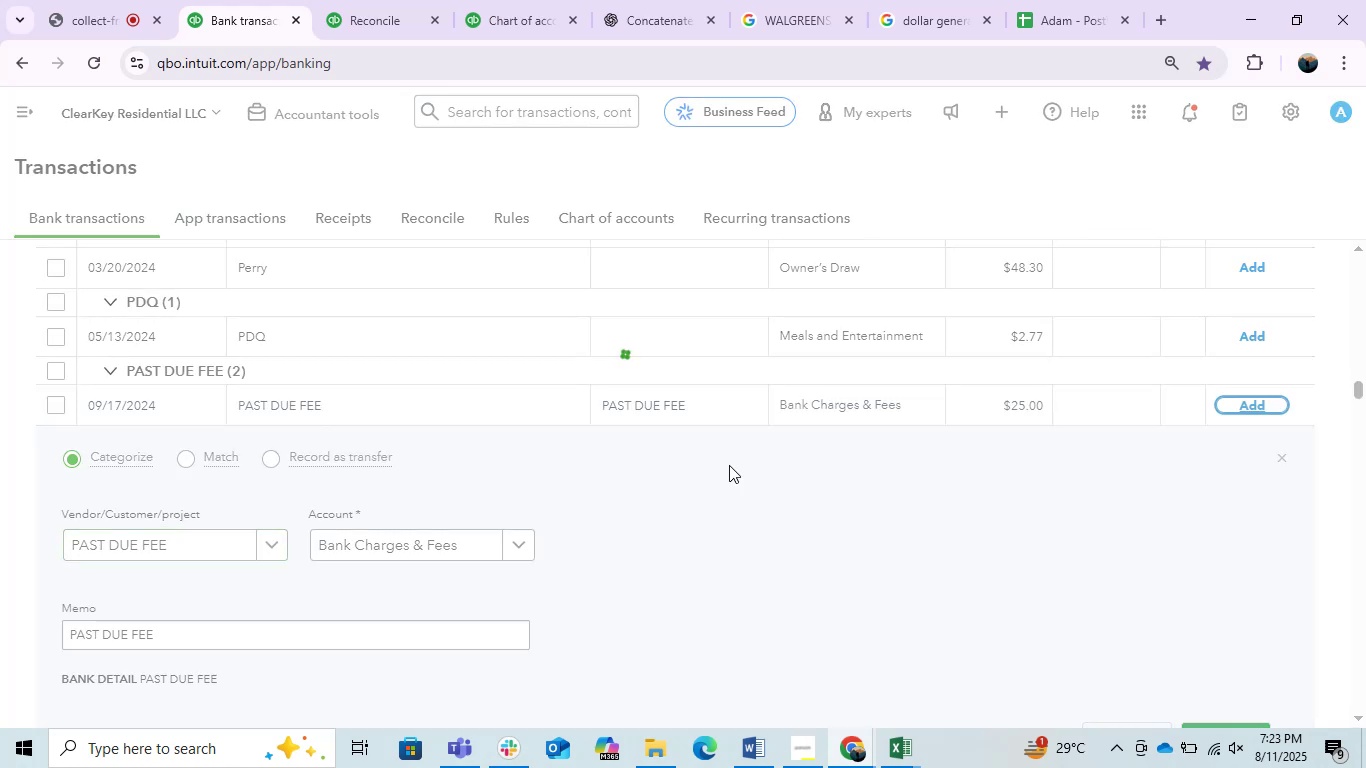 
wait(5.02)
 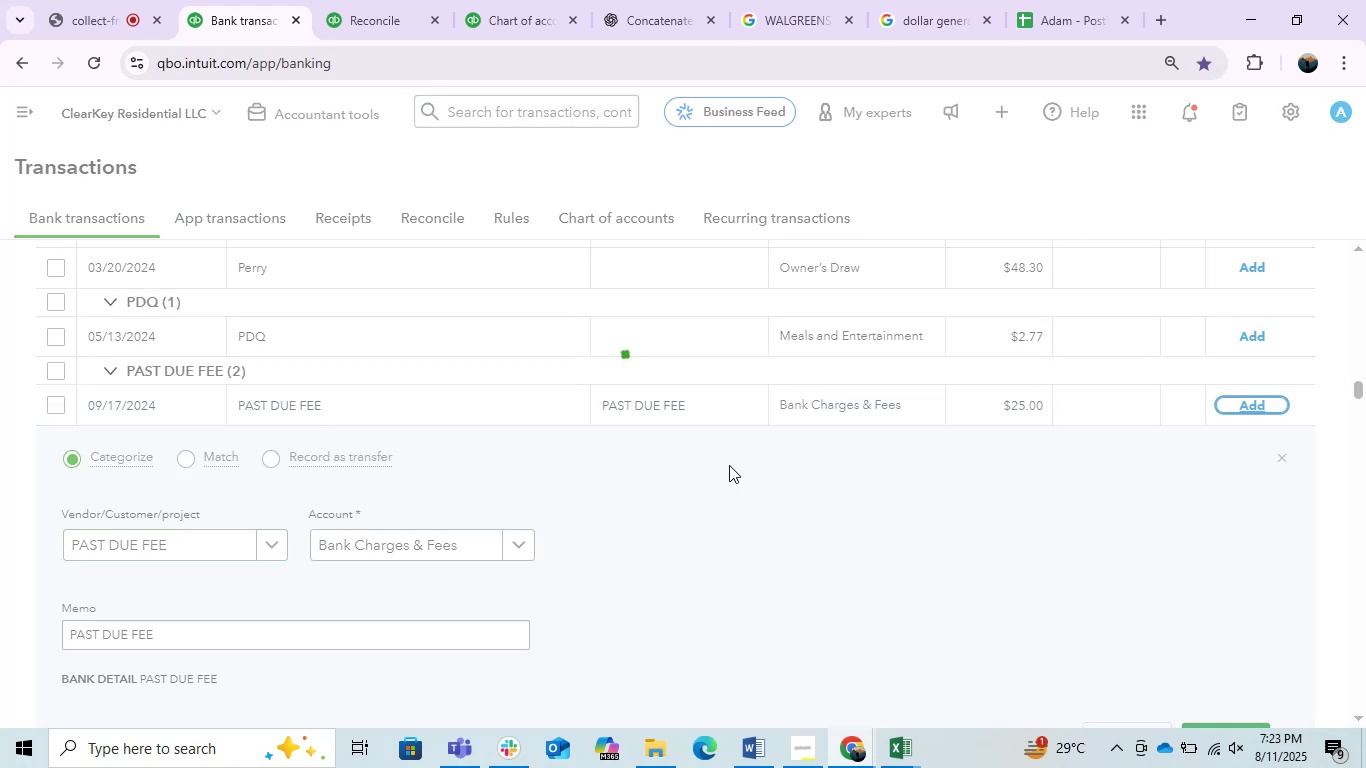 
left_click([397, 398])
 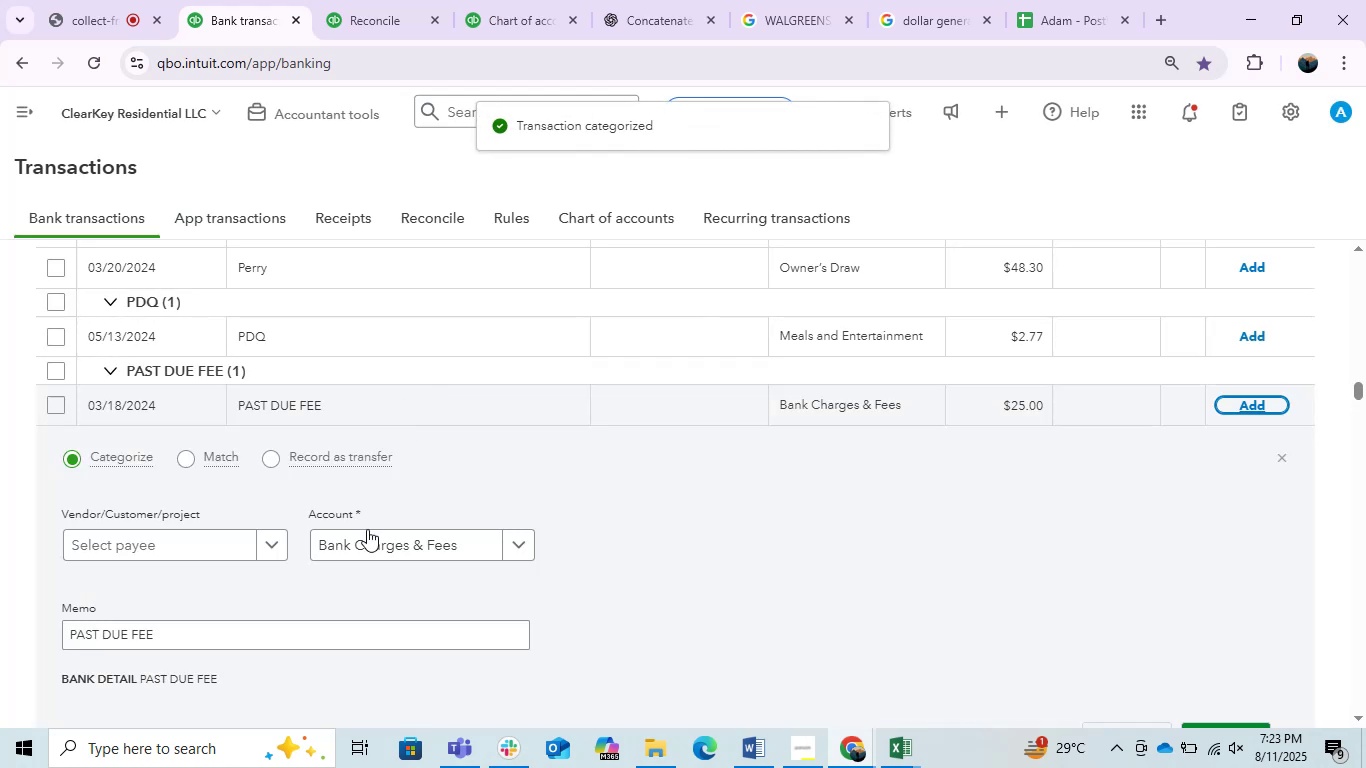 
left_click([140, 553])
 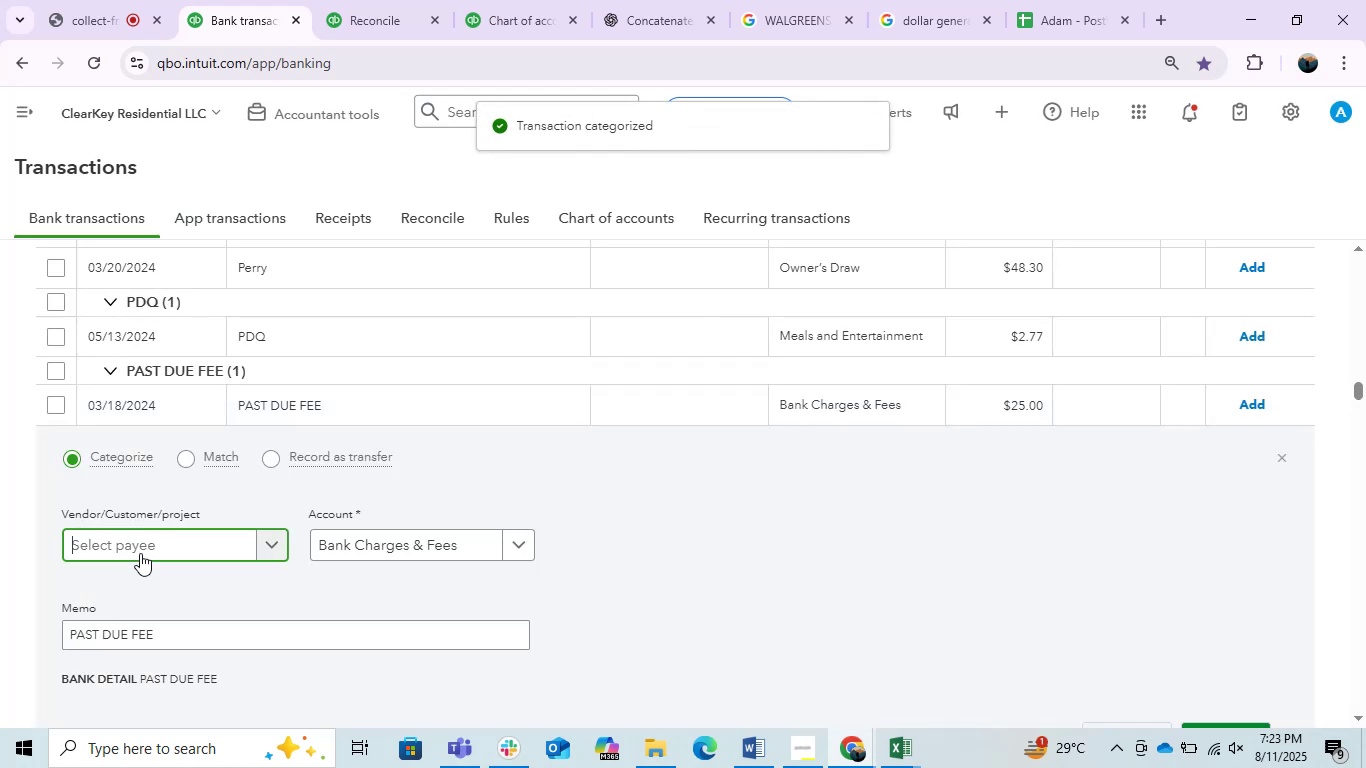 
key(Control+V)
 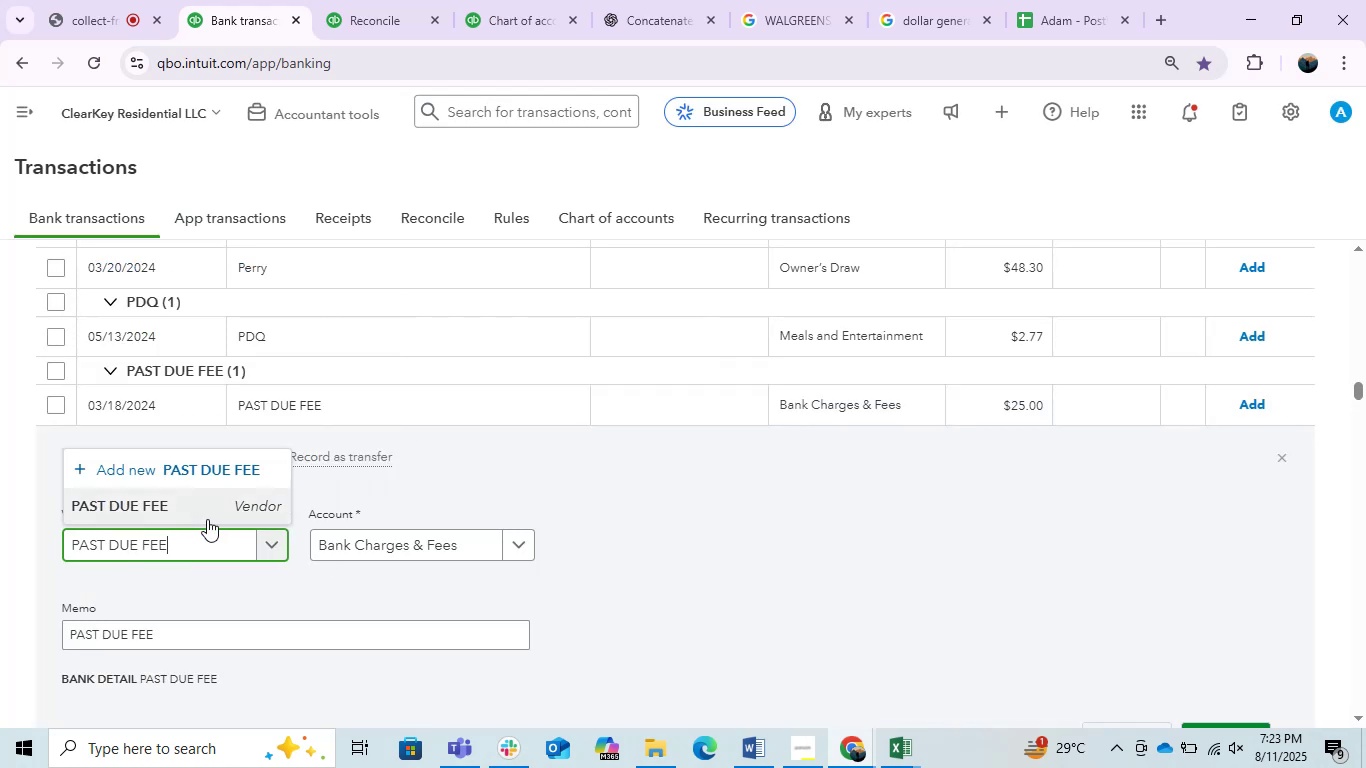 
left_click([199, 509])
 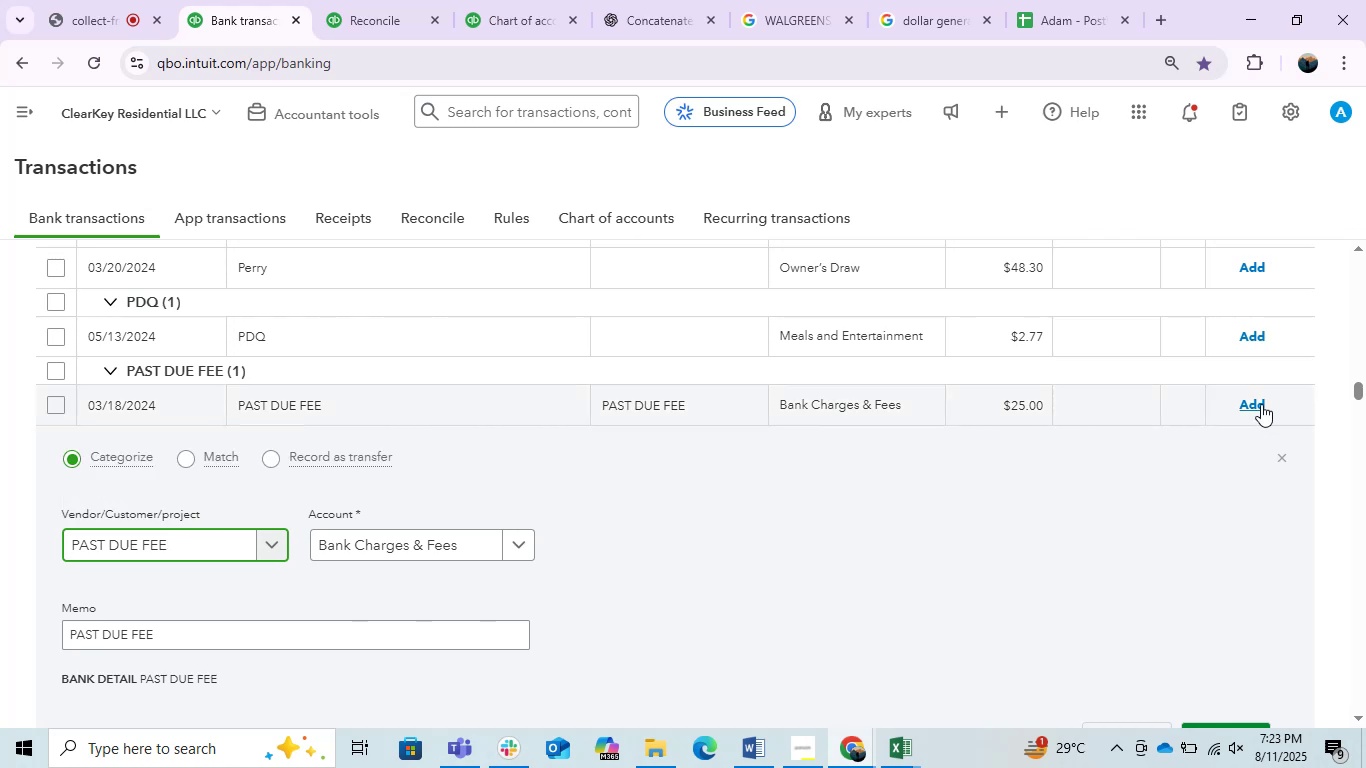 
left_click([1261, 404])
 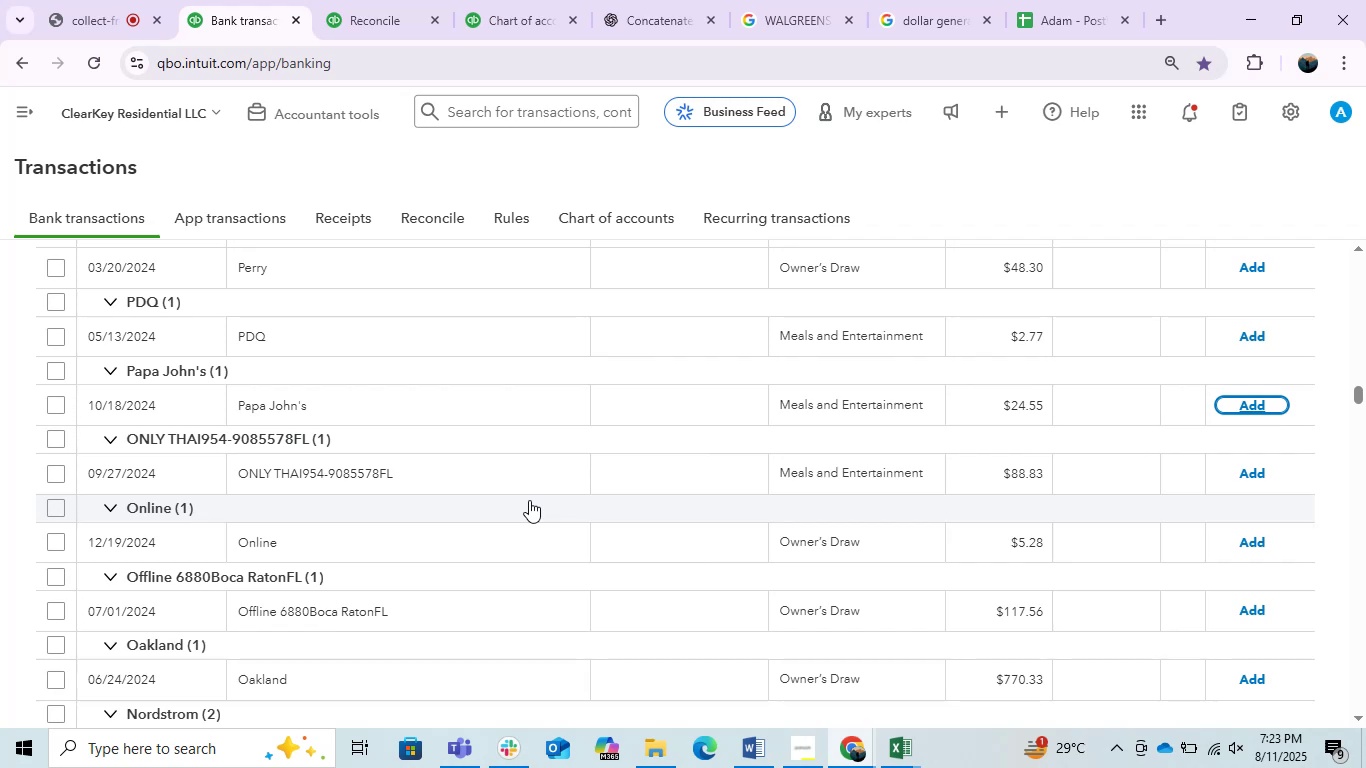 
wait(21.88)
 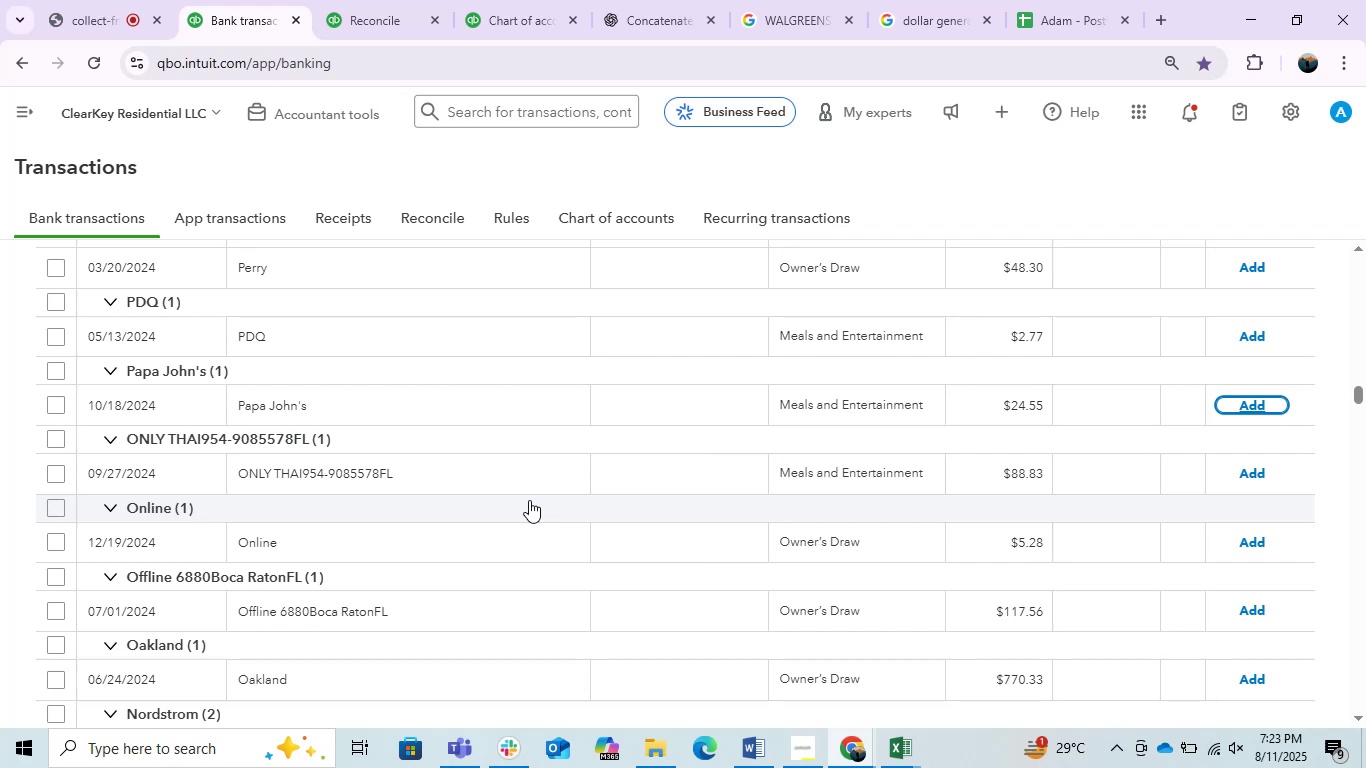 
scroll: coordinate [505, 500], scroll_direction: down, amount: 3.0
 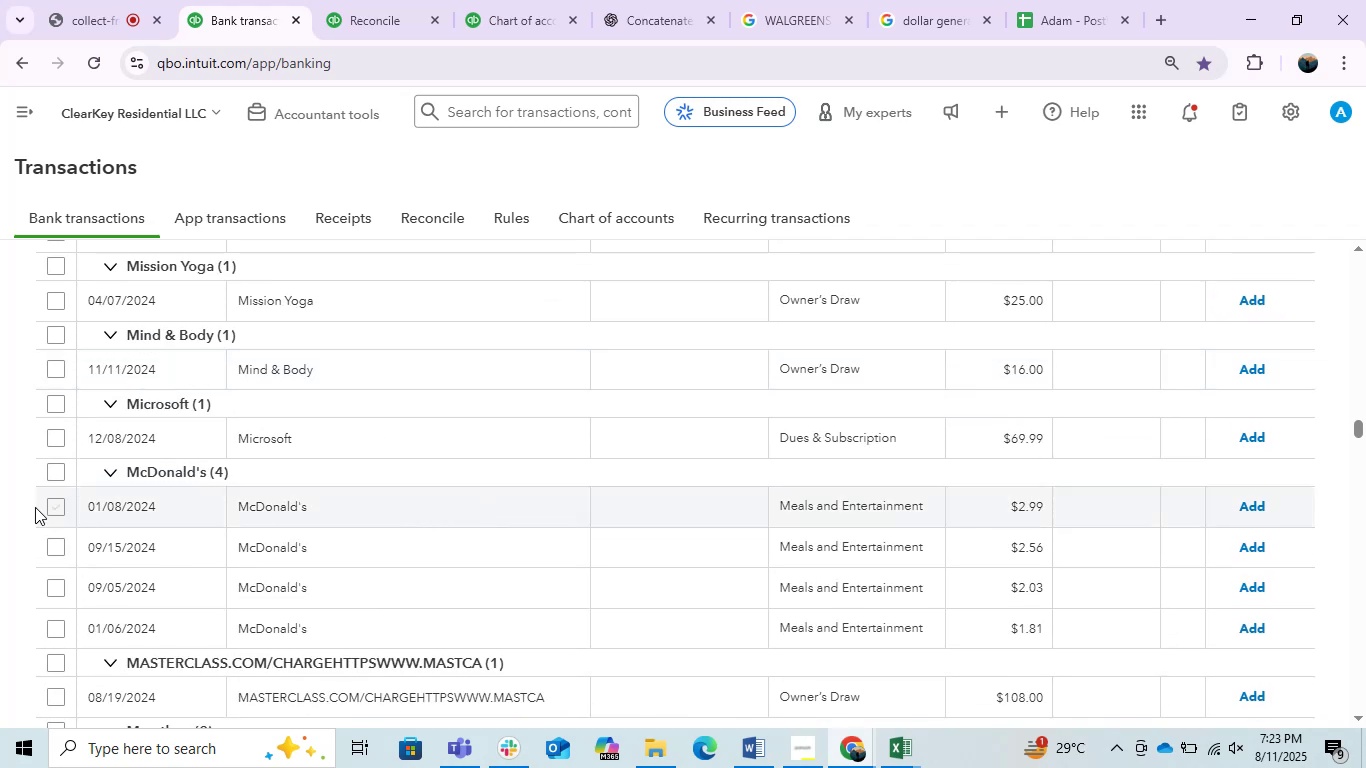 
left_click([46, 473])
 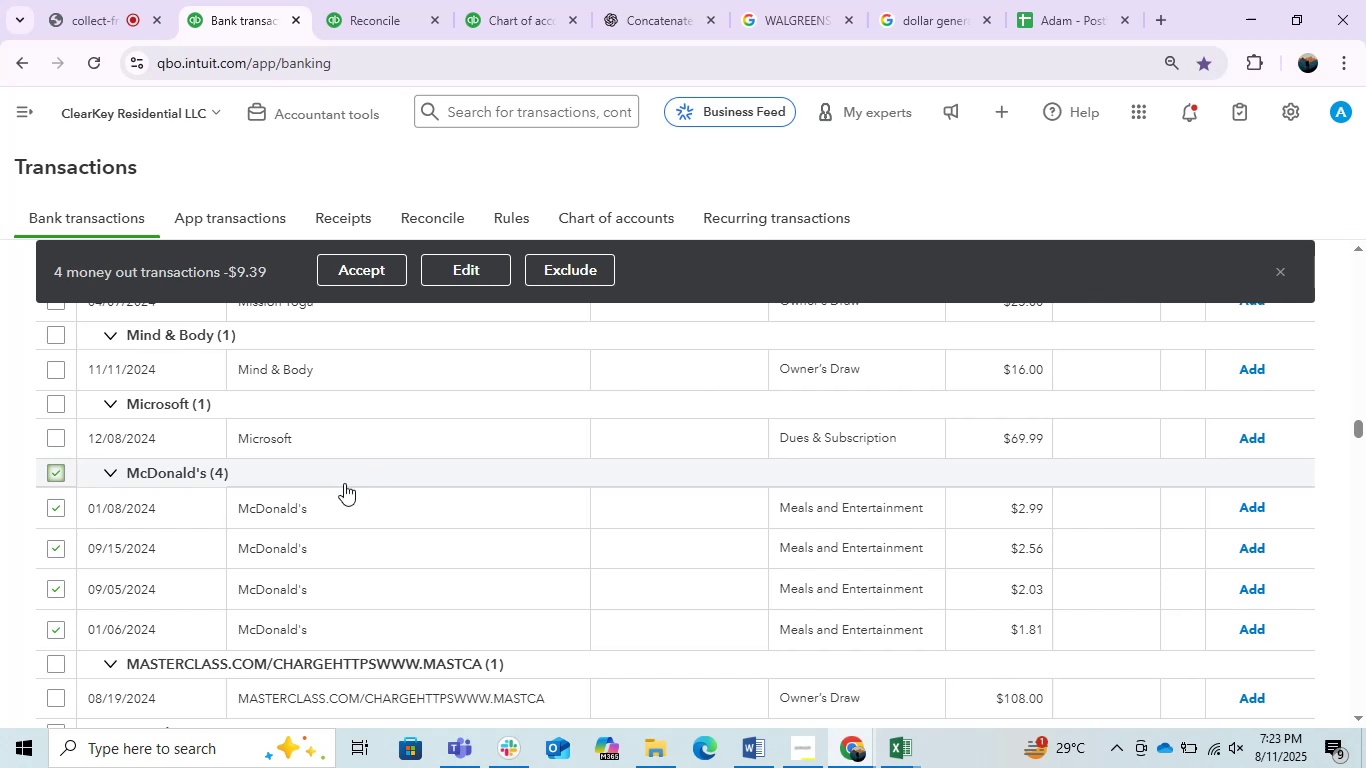 
left_click([298, 514])
 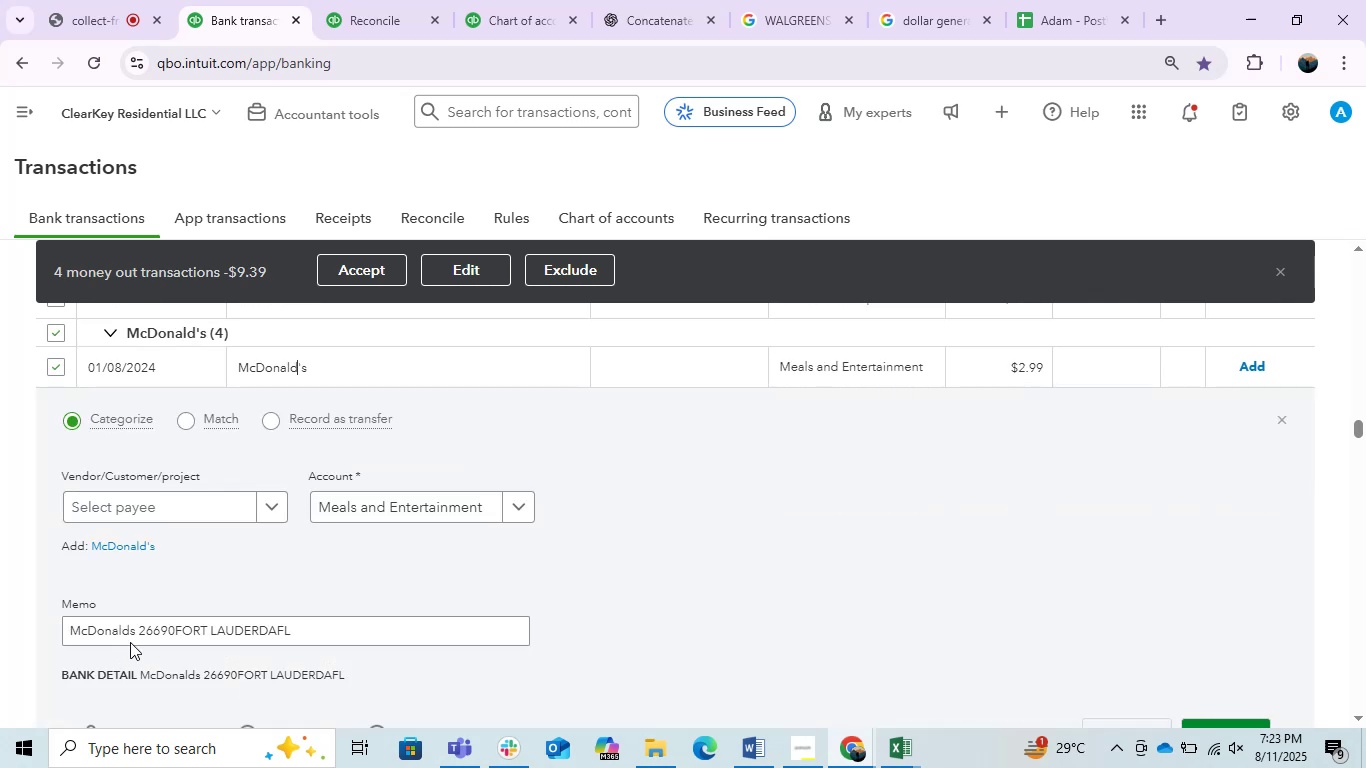 
left_click_drag(start_coordinate=[134, 632], to_coordinate=[0, 573])
 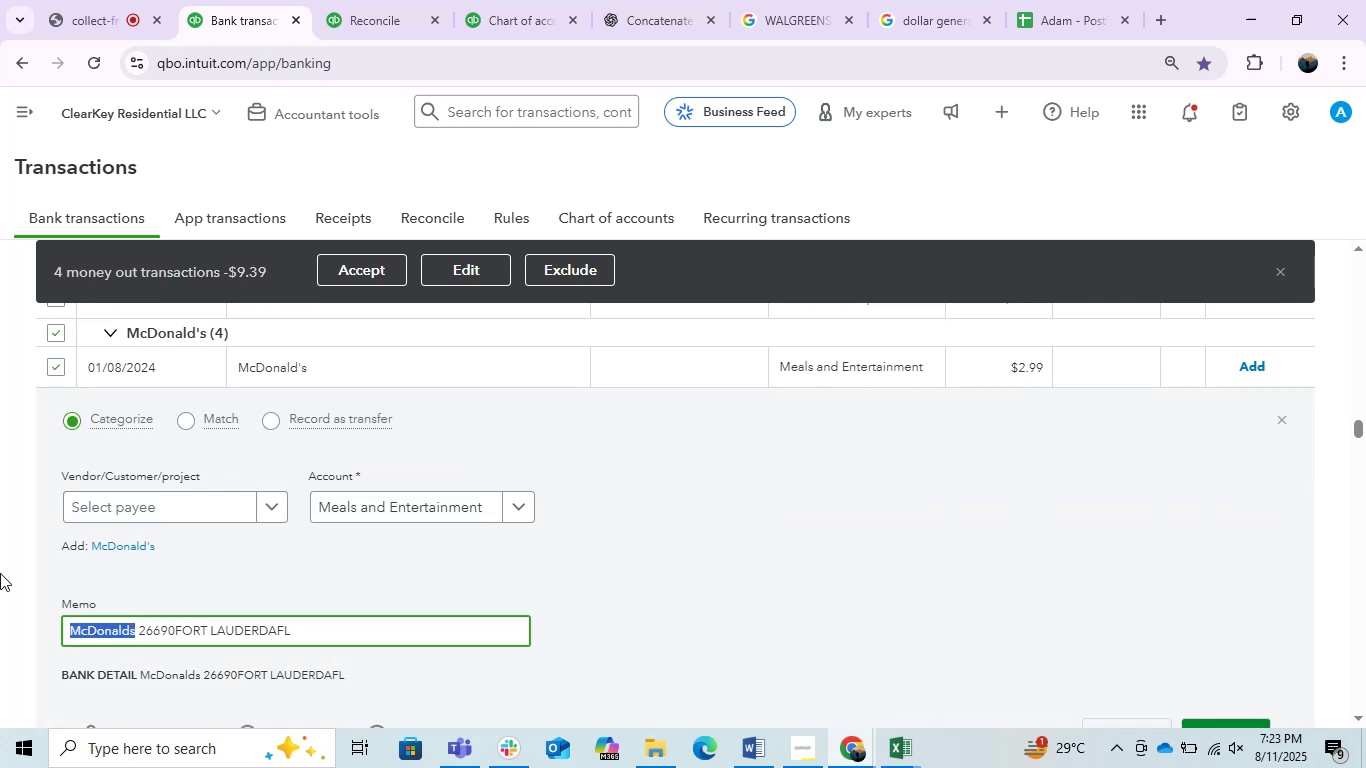 
key(Control+C)
 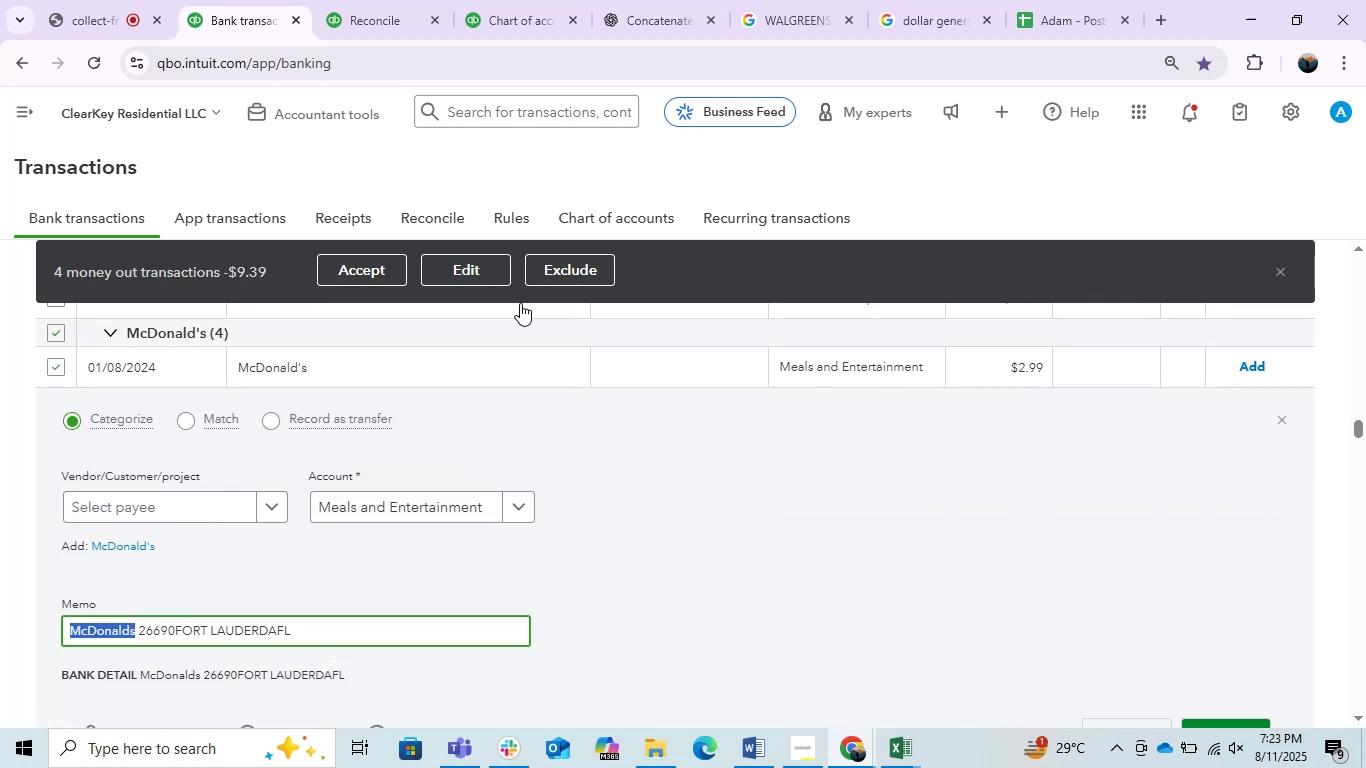 
key(Control+C)
 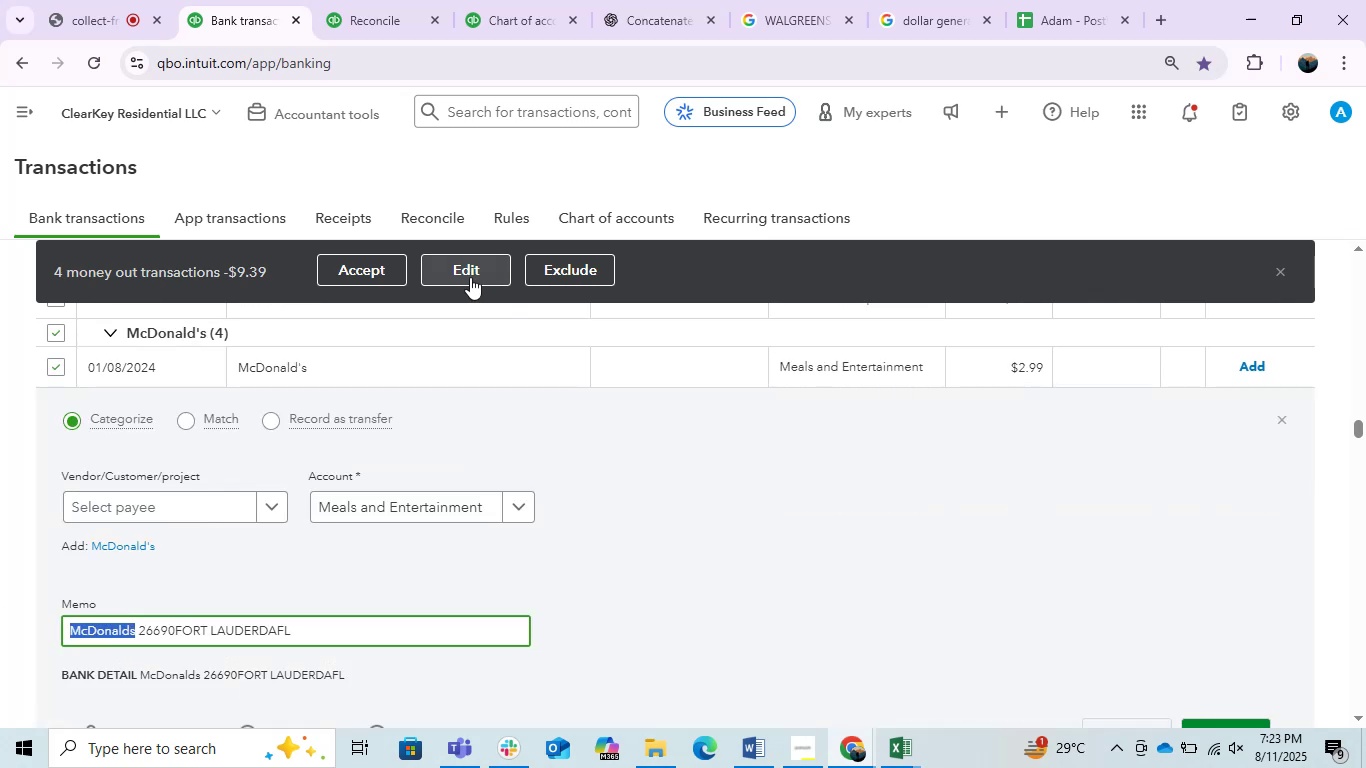 
left_click([470, 277])
 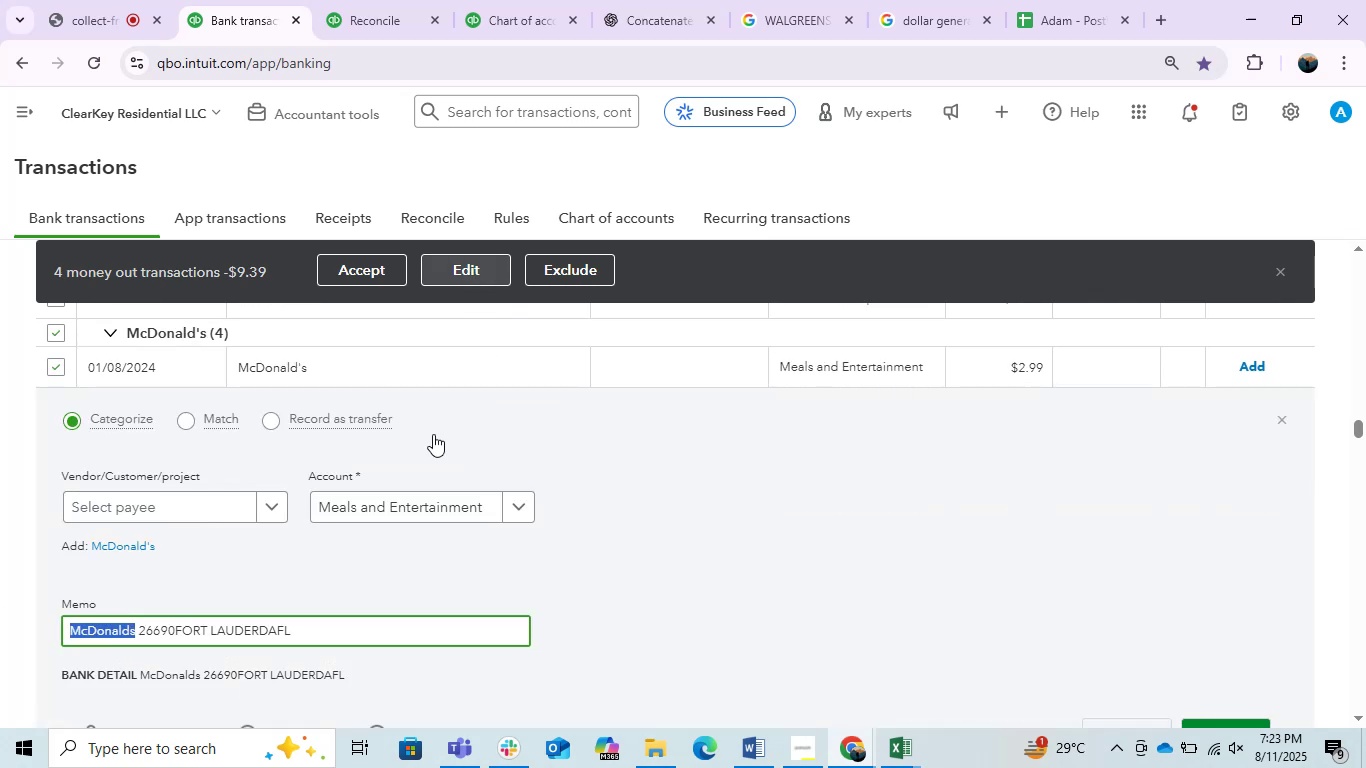 
mouse_move([390, 510])
 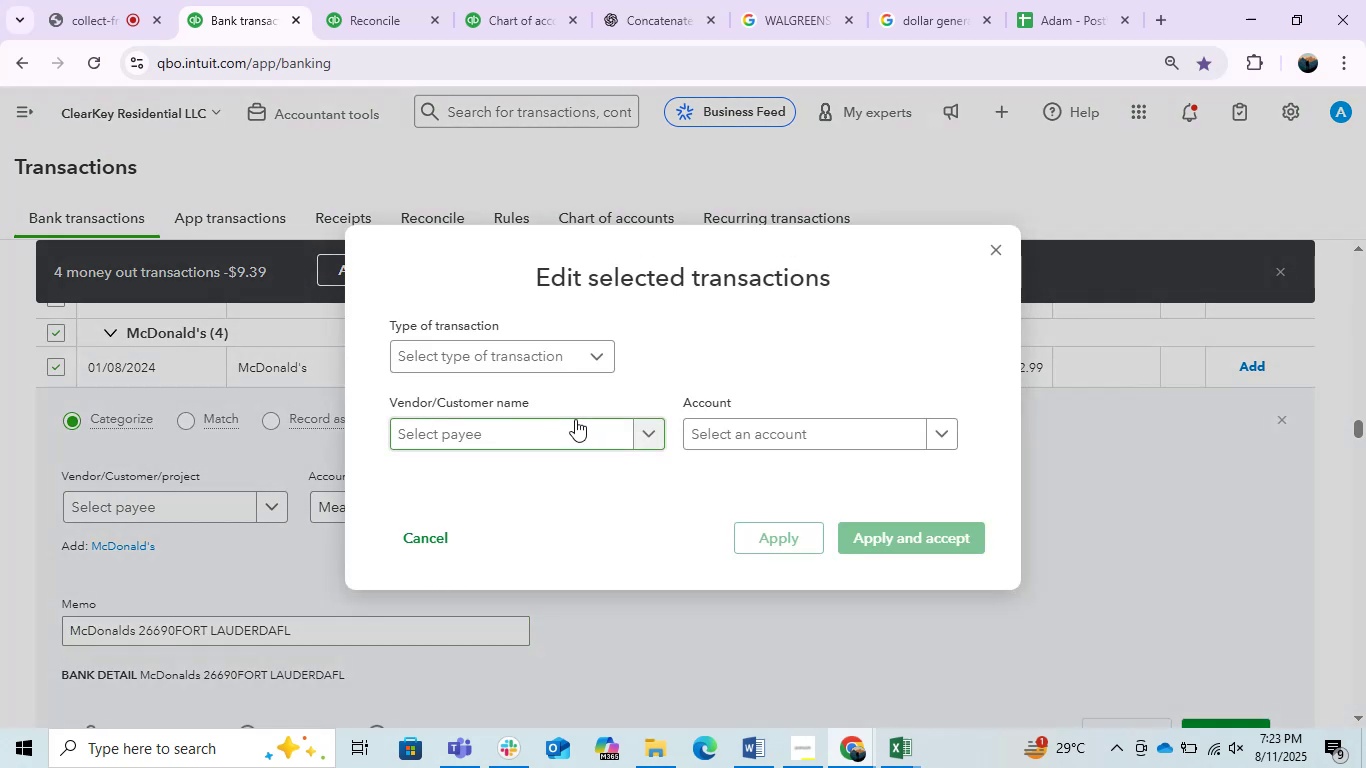 
left_click([562, 419])
 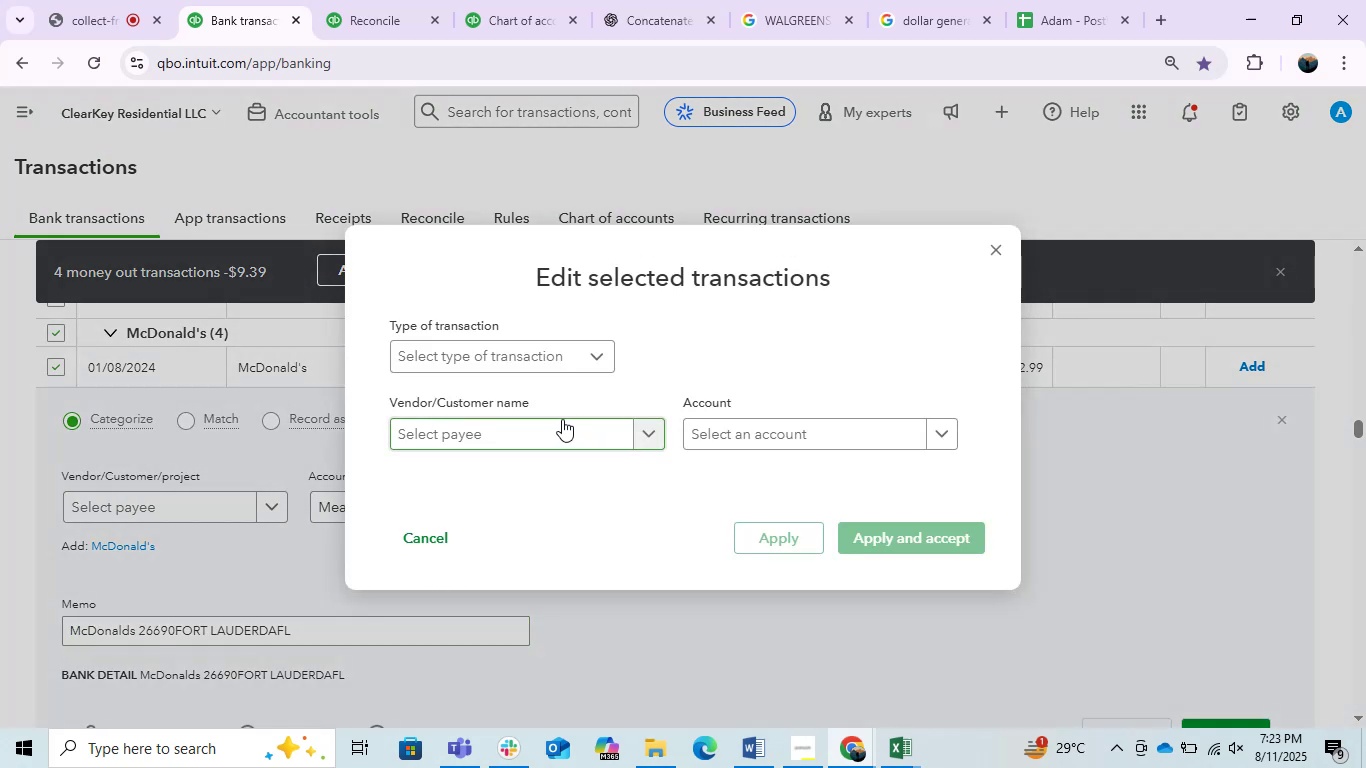 
key(Control+V)
 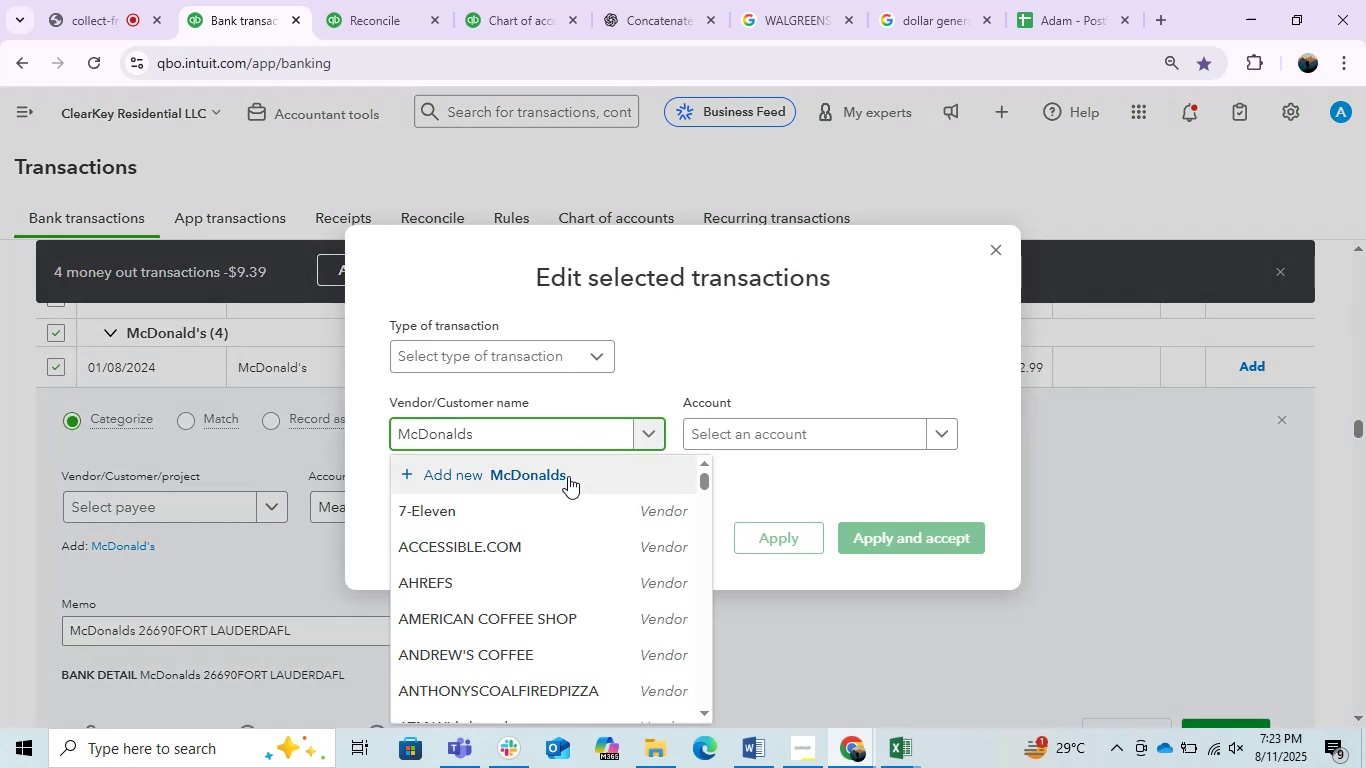 
left_click([548, 476])
 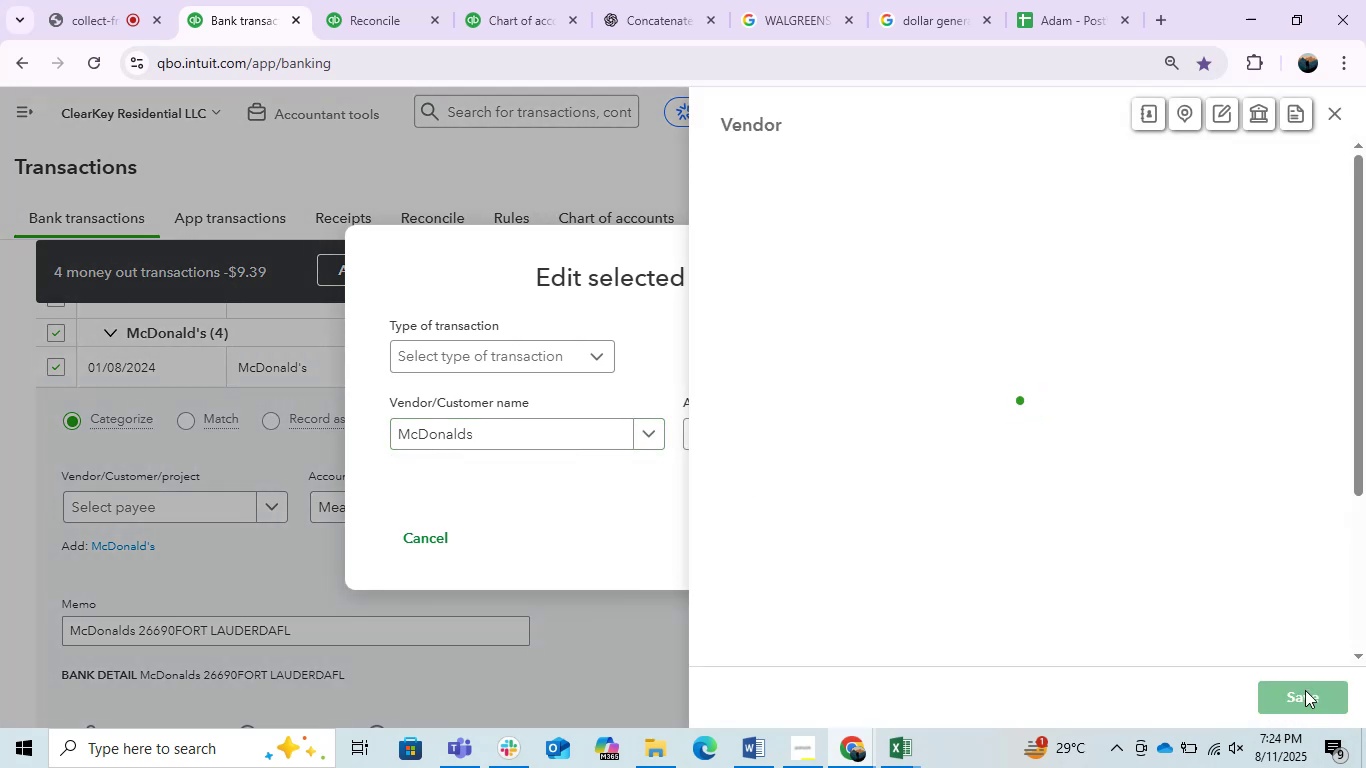 
left_click([1303, 690])
 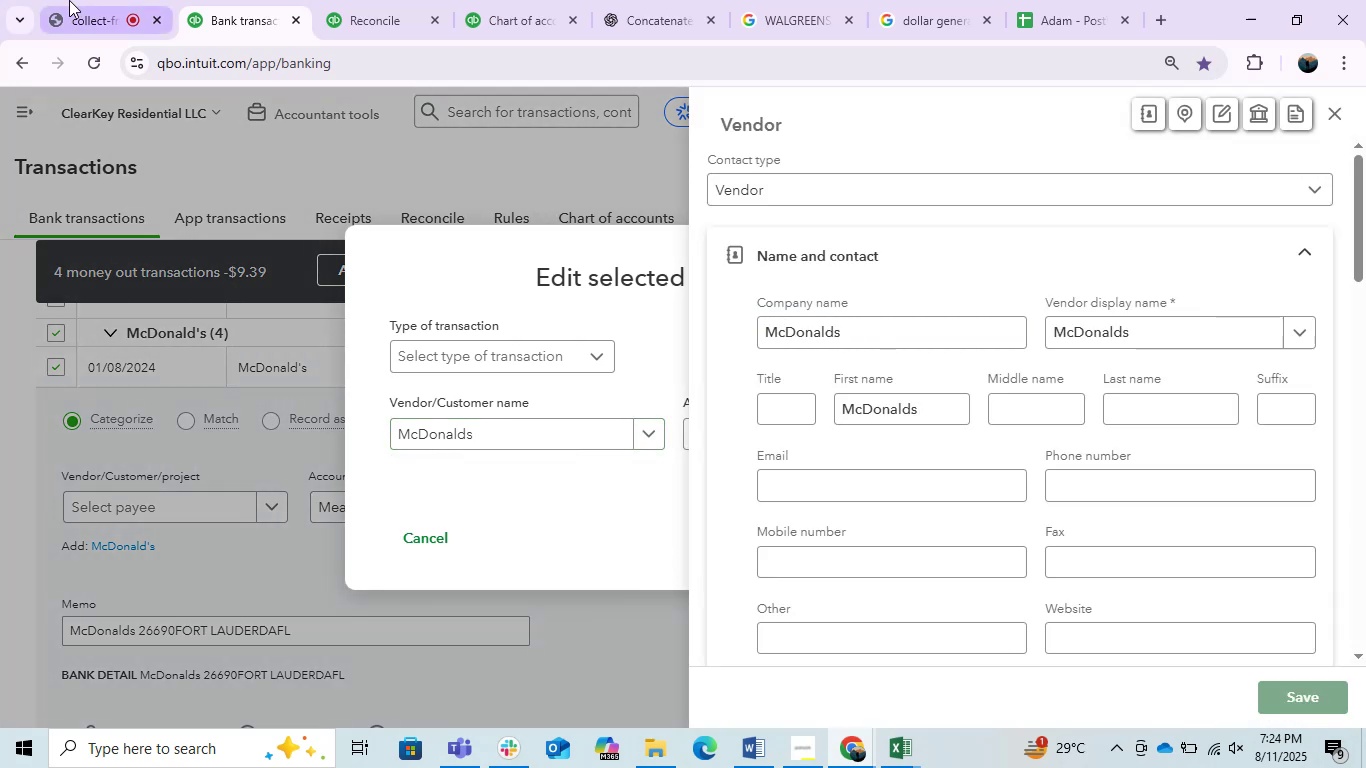 
left_click([69, 0])
 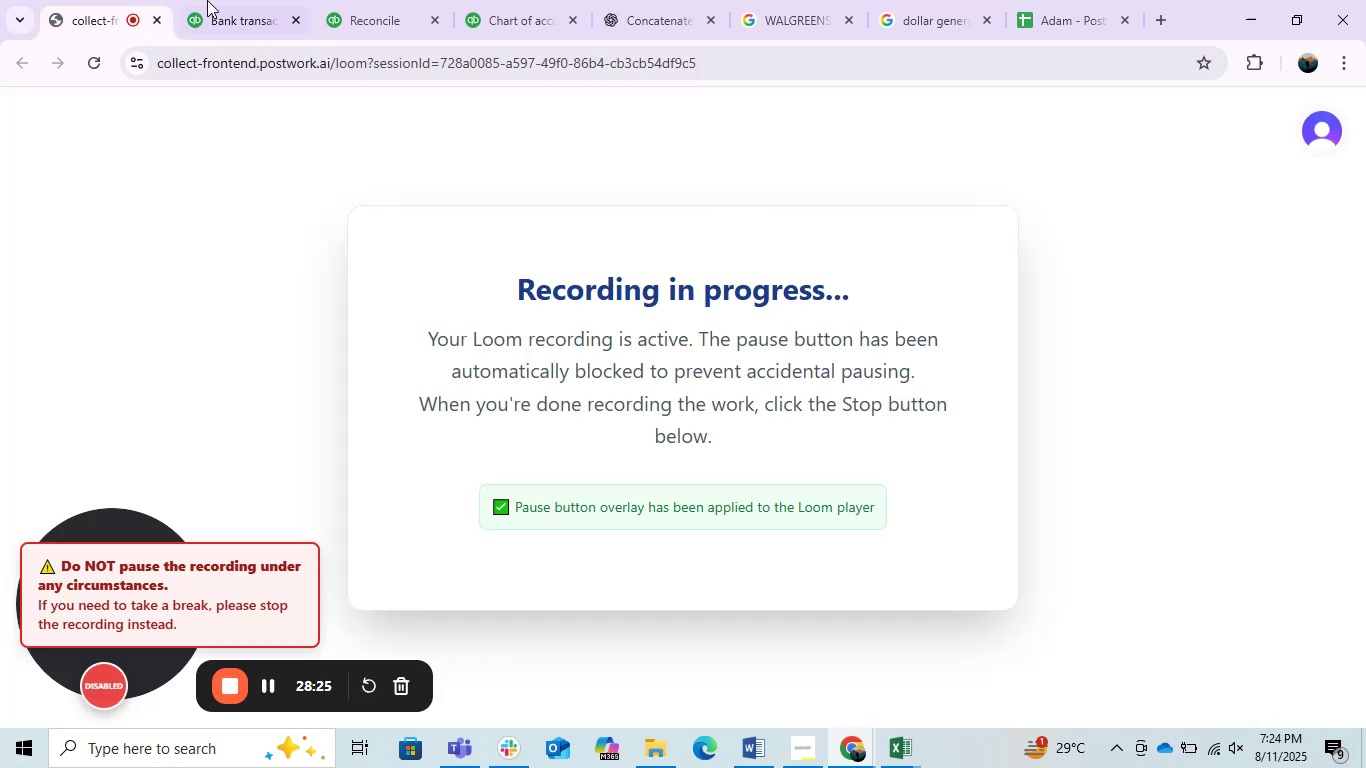 
left_click([215, 0])
 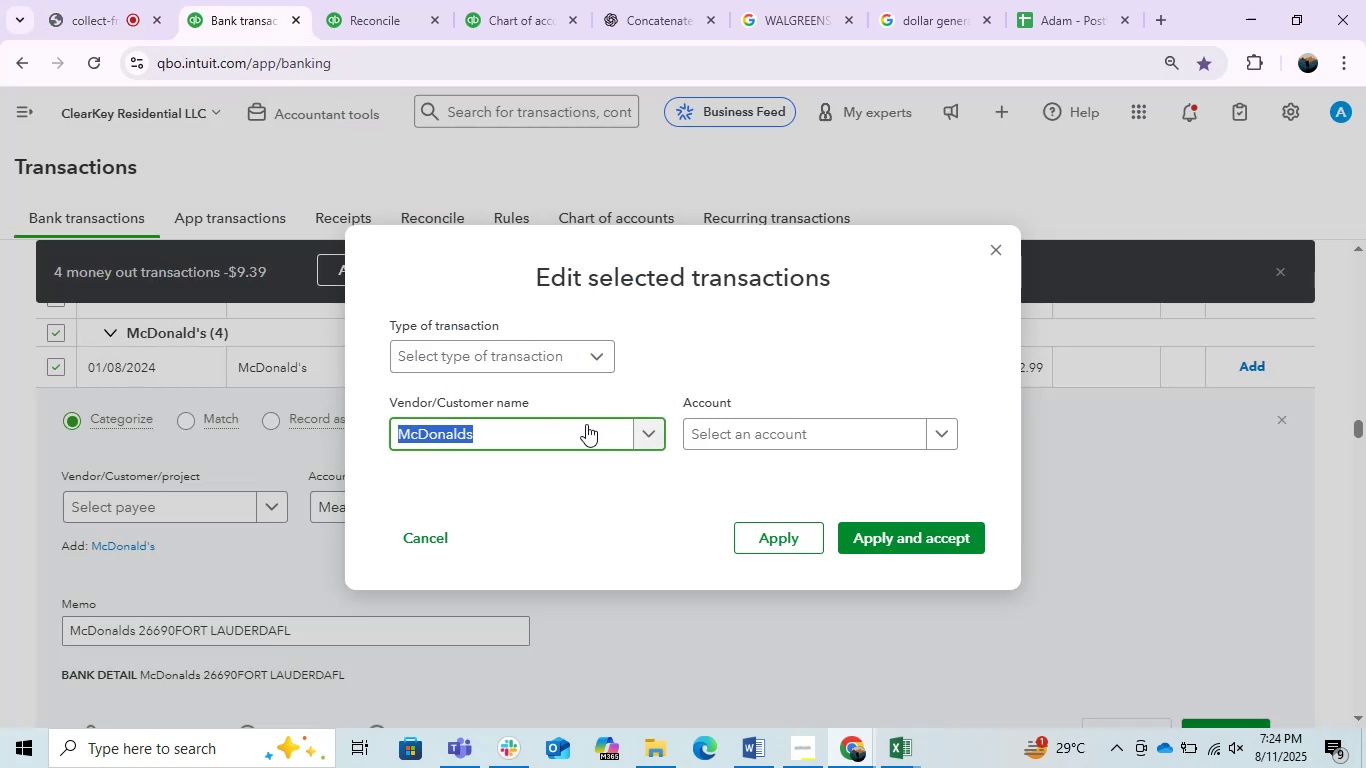 
left_click([745, 422])
 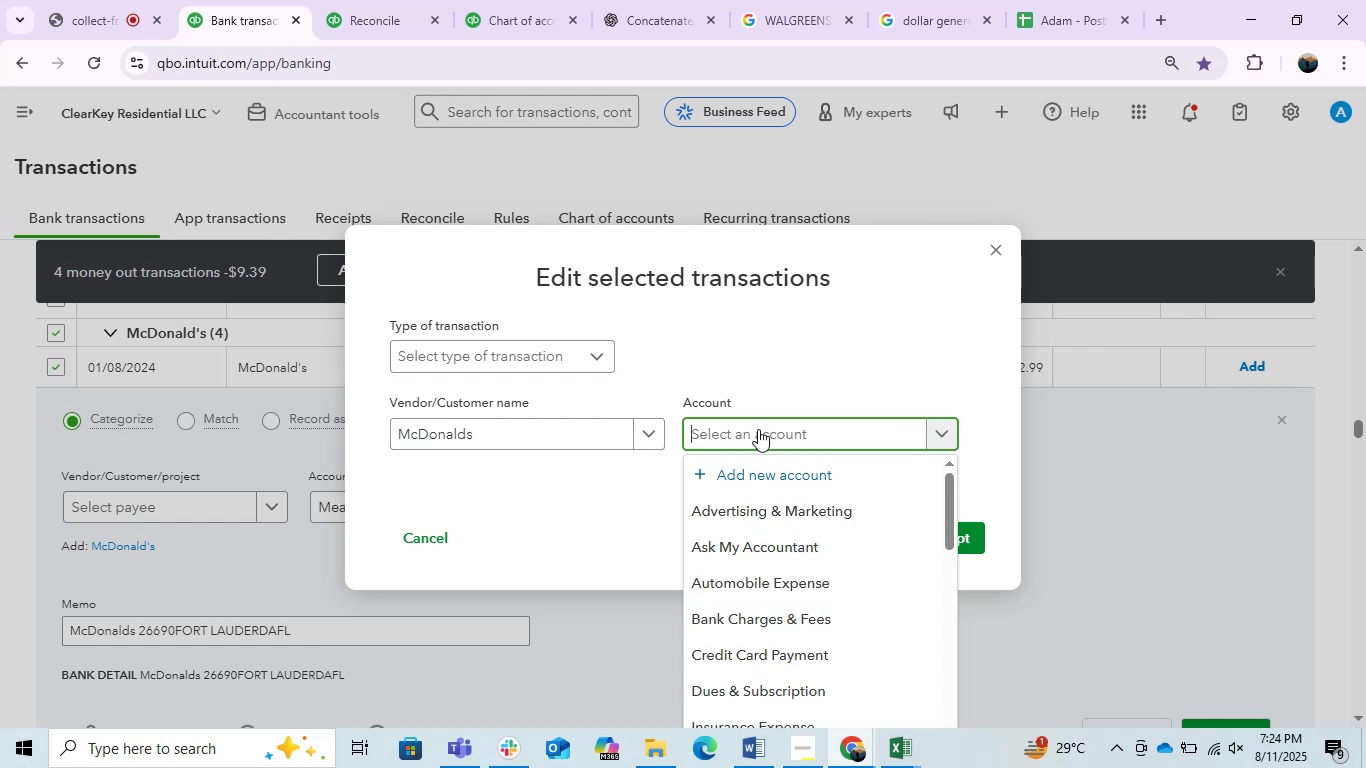 
type(mea)
 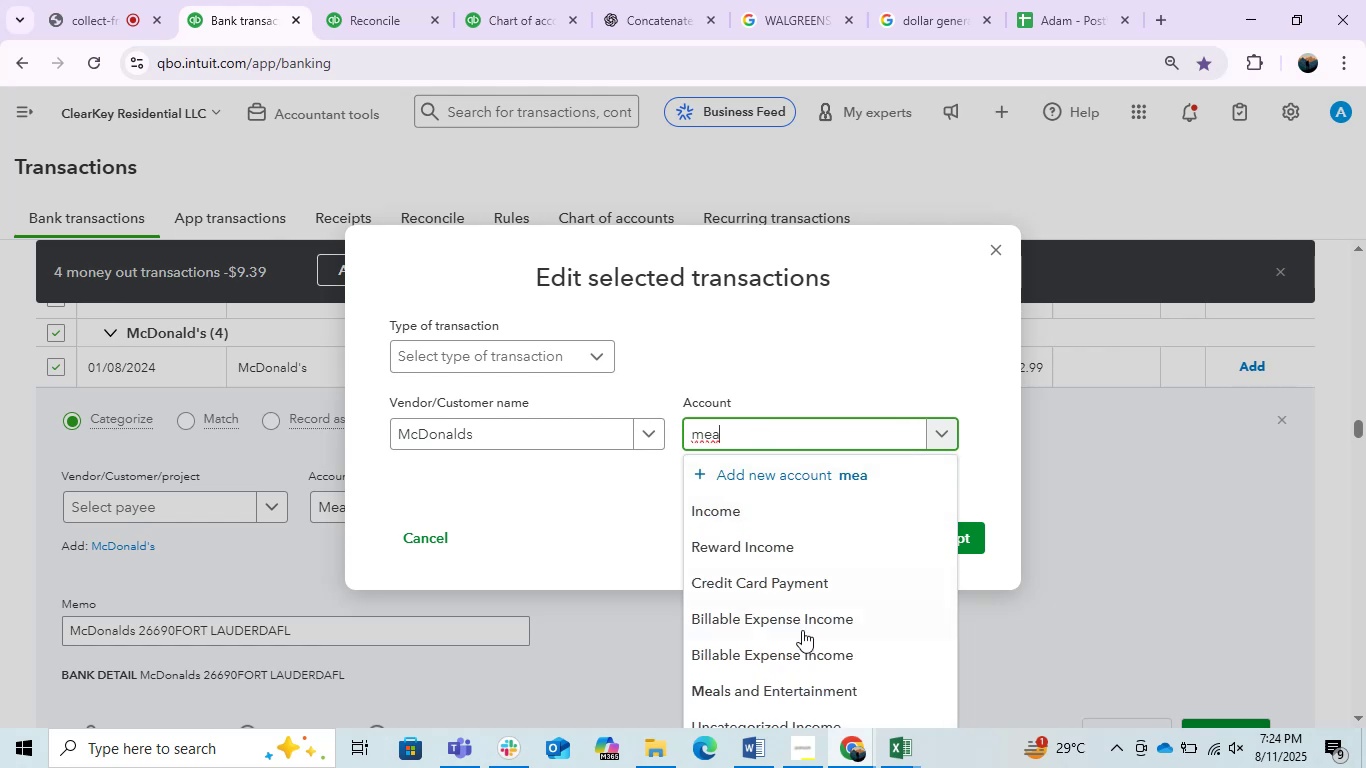 
left_click([816, 701])
 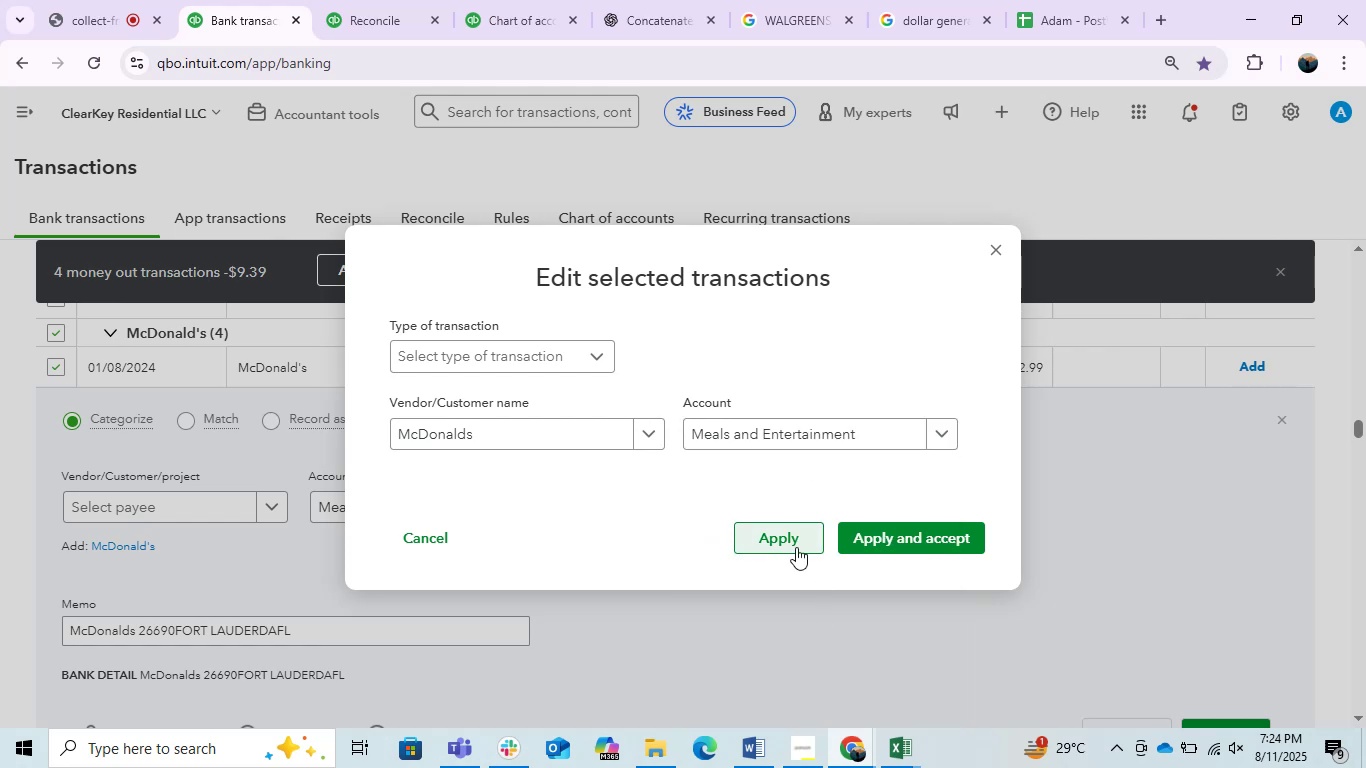 
left_click([523, 351])
 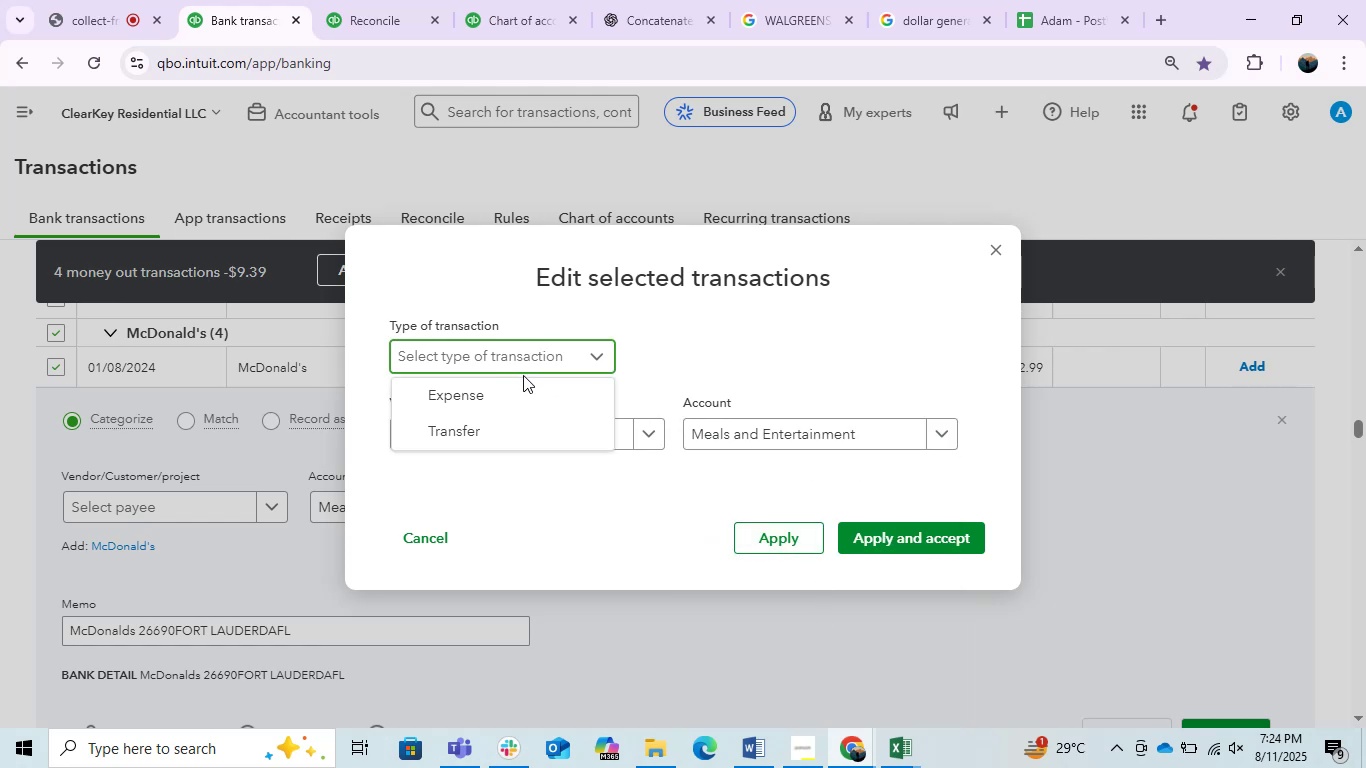 
left_click([505, 385])
 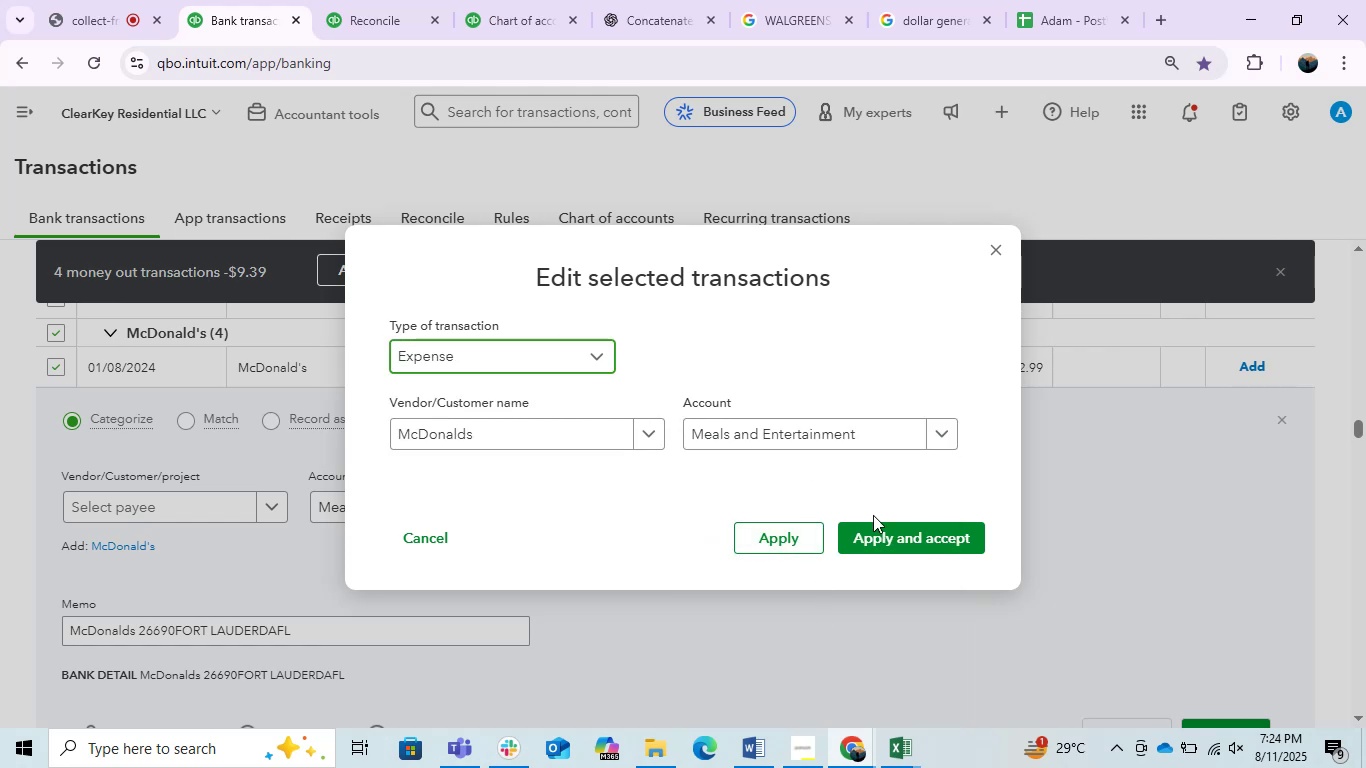 
left_click([889, 529])
 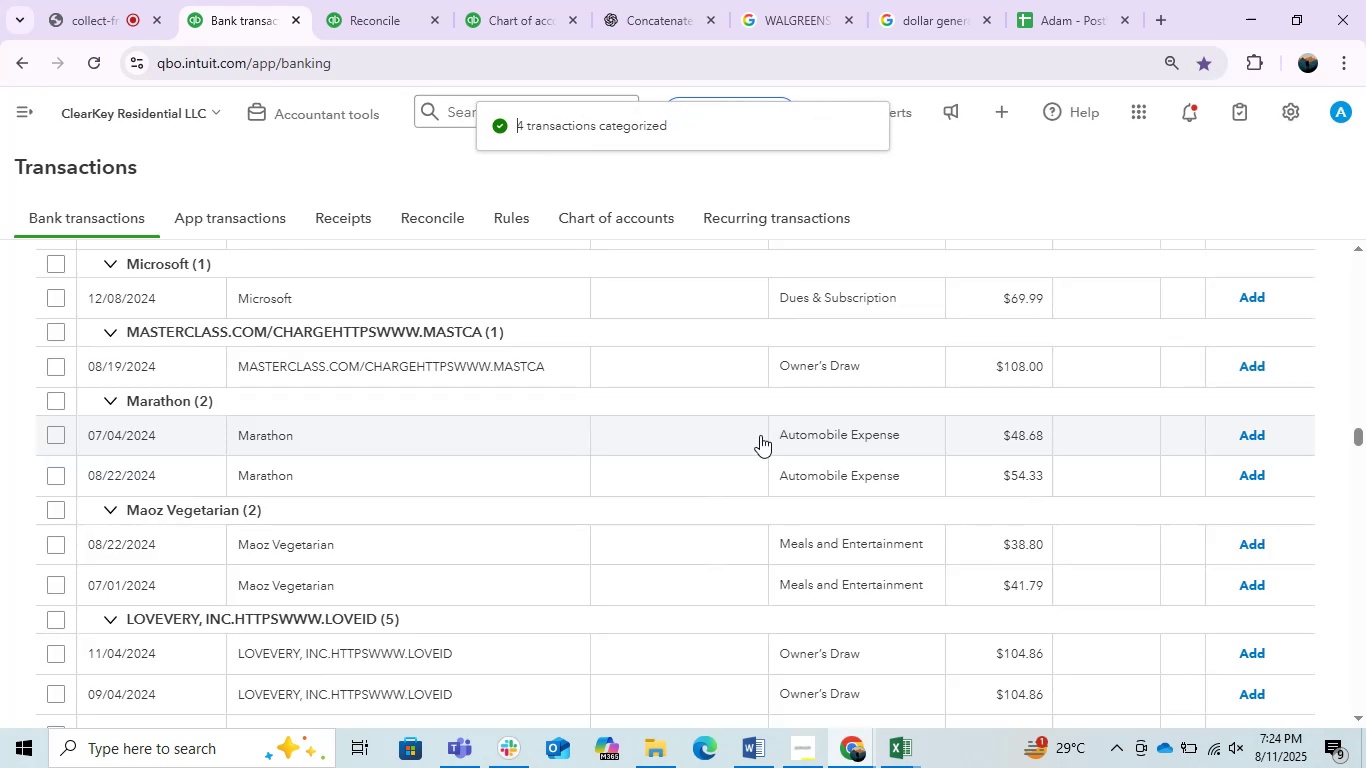 
wait(12.29)
 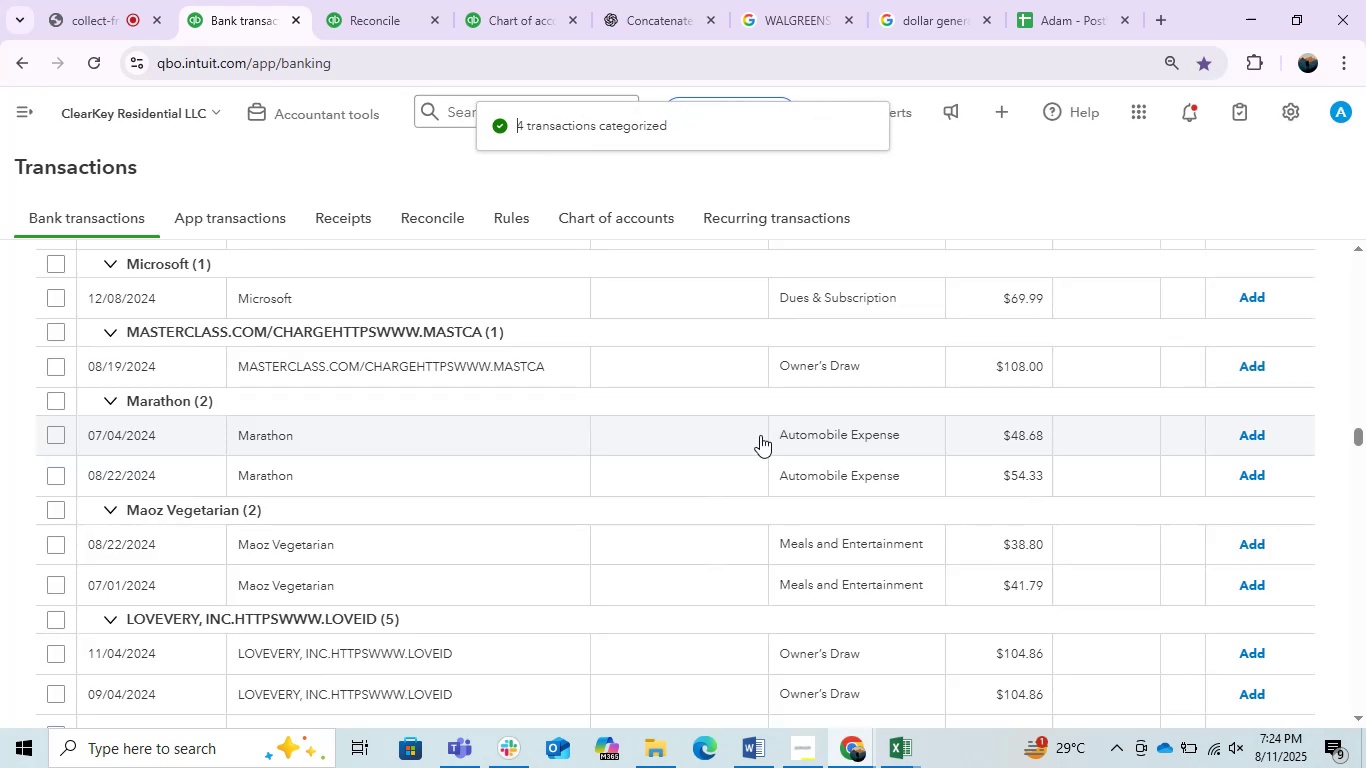 
scroll: coordinate [388, 505], scroll_direction: down, amount: 3.0
 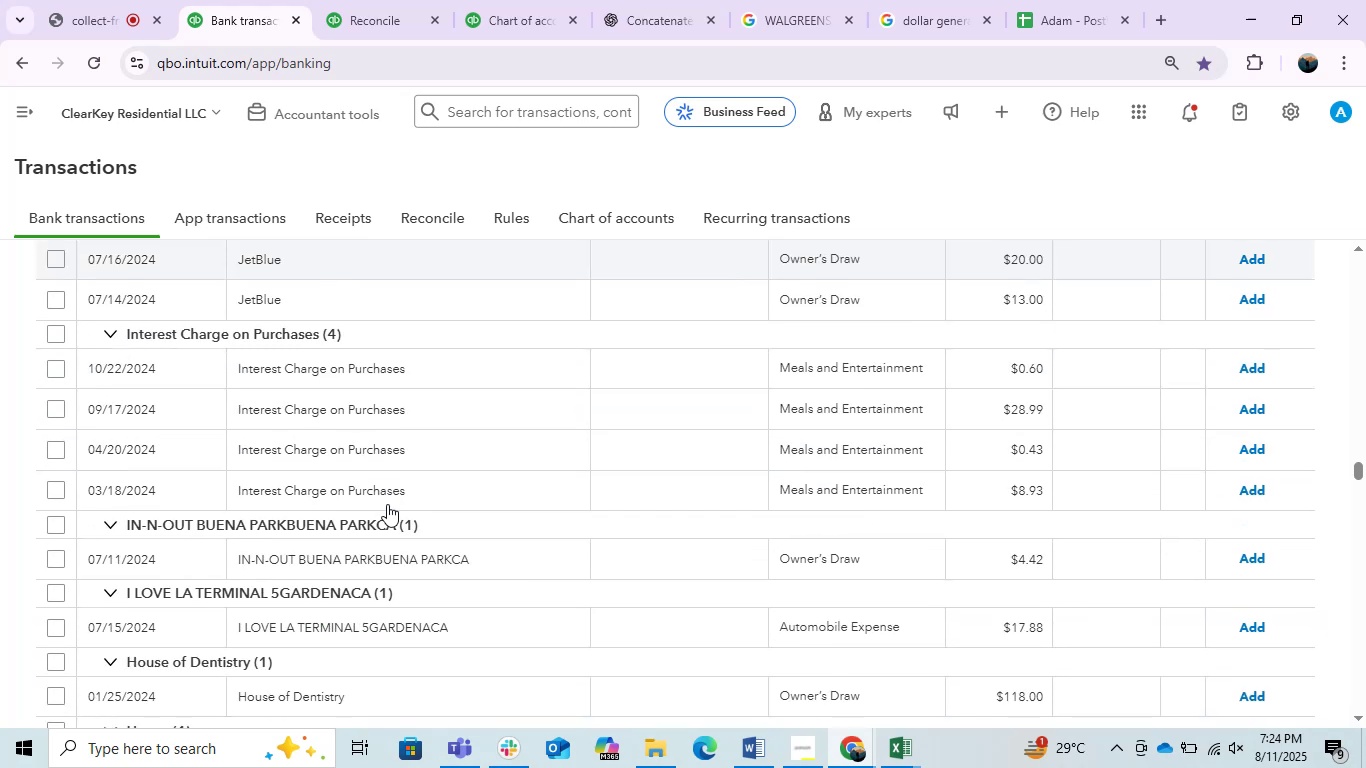 
mouse_move([364, 499])
 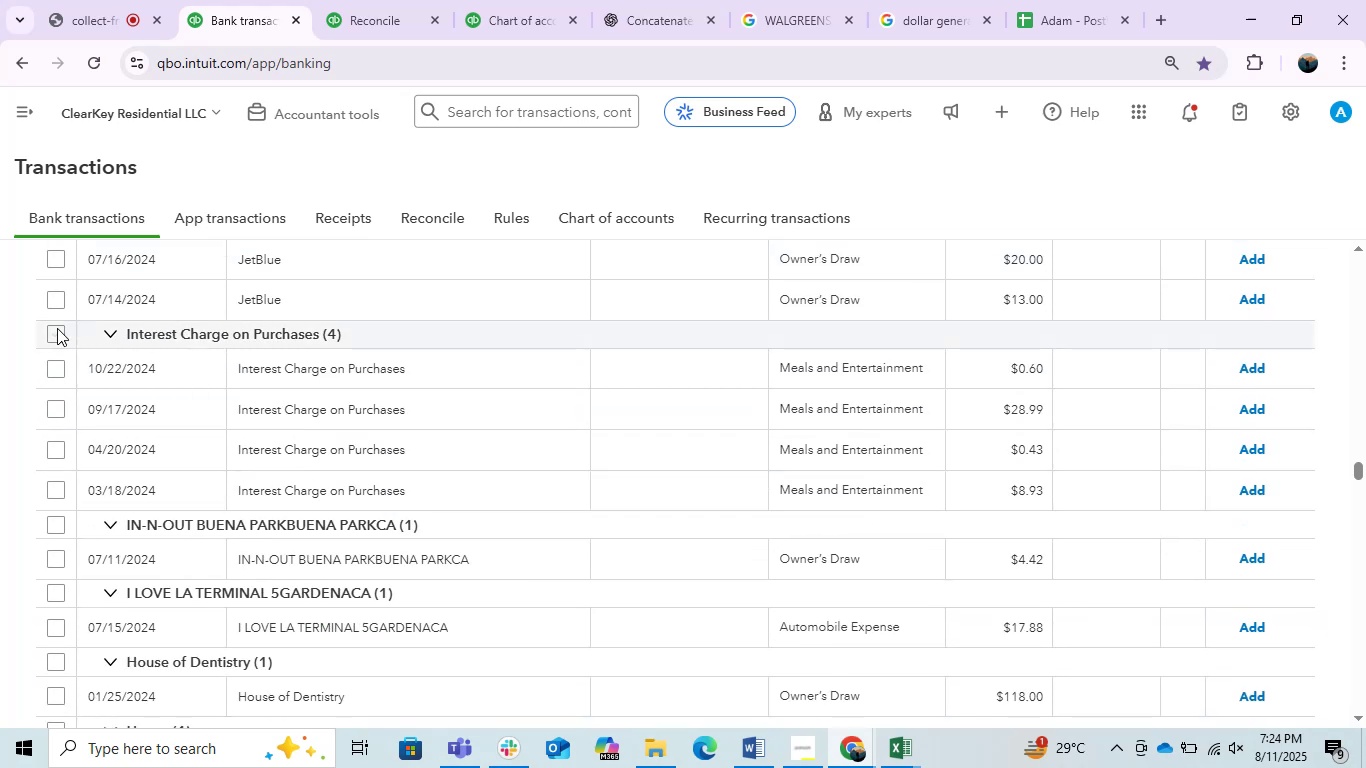 
left_click([57, 328])
 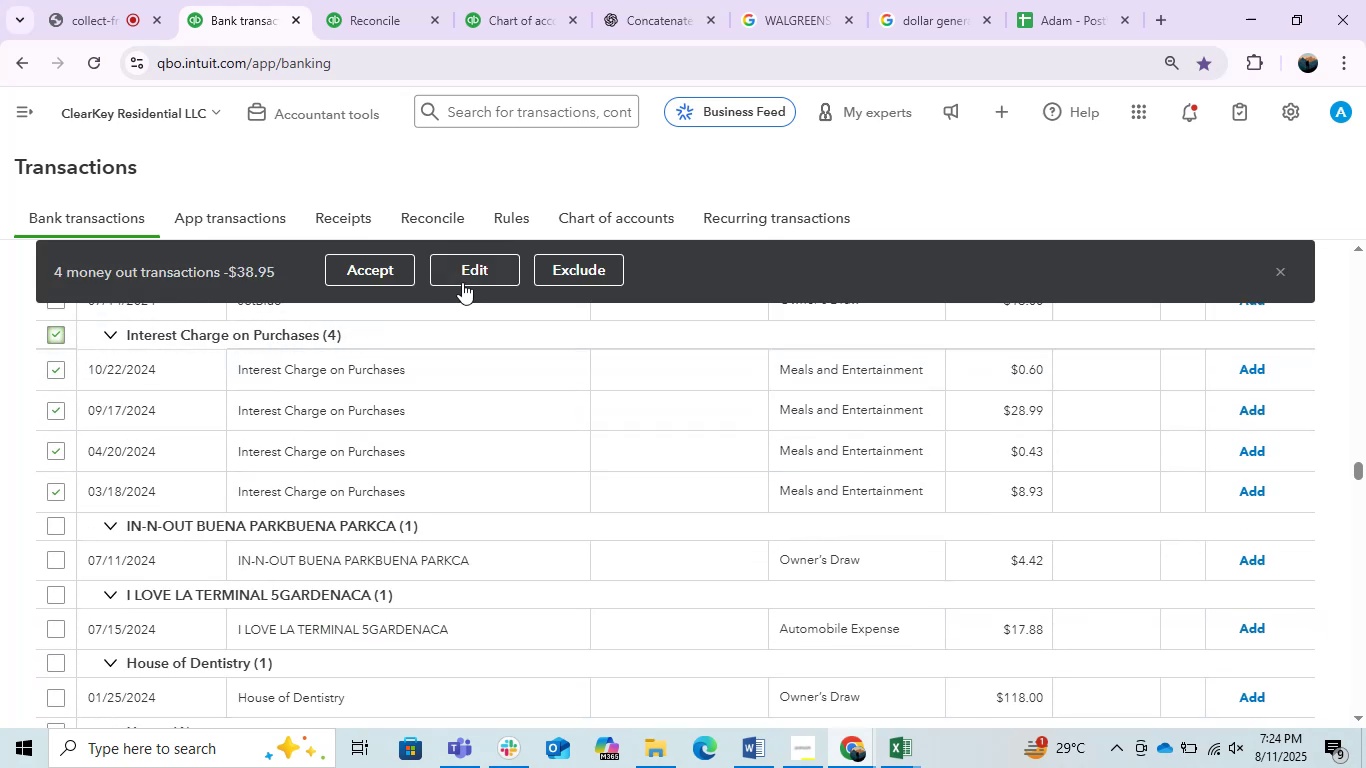 
left_click([468, 275])
 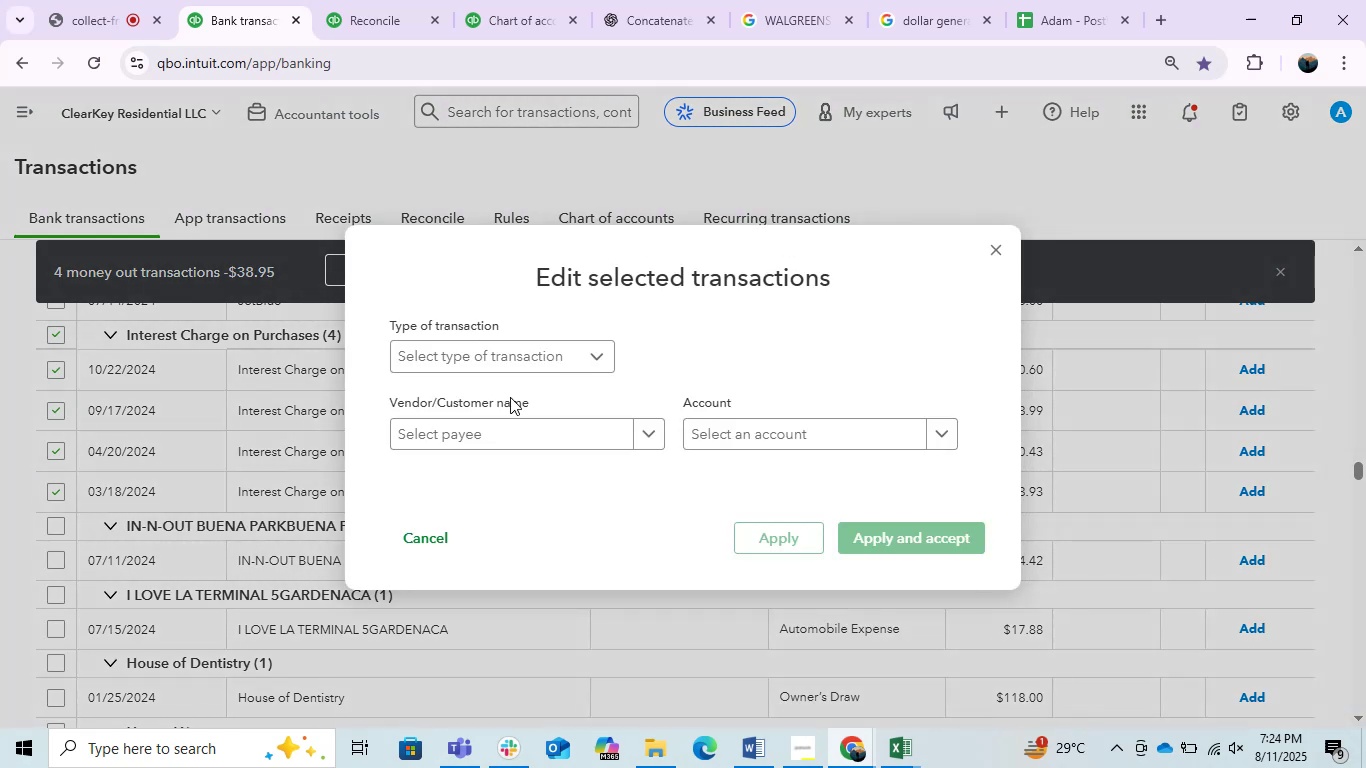 
left_click([486, 360])
 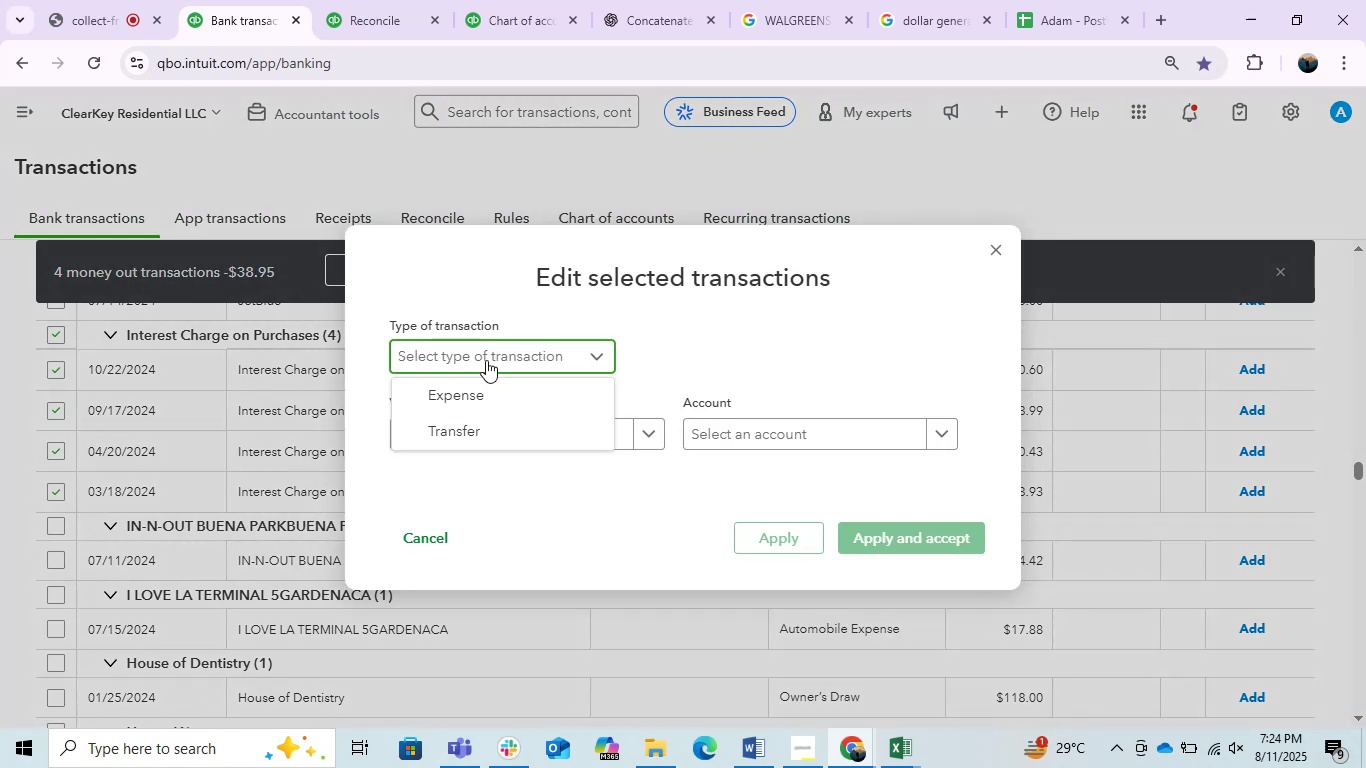 
left_click([488, 385])
 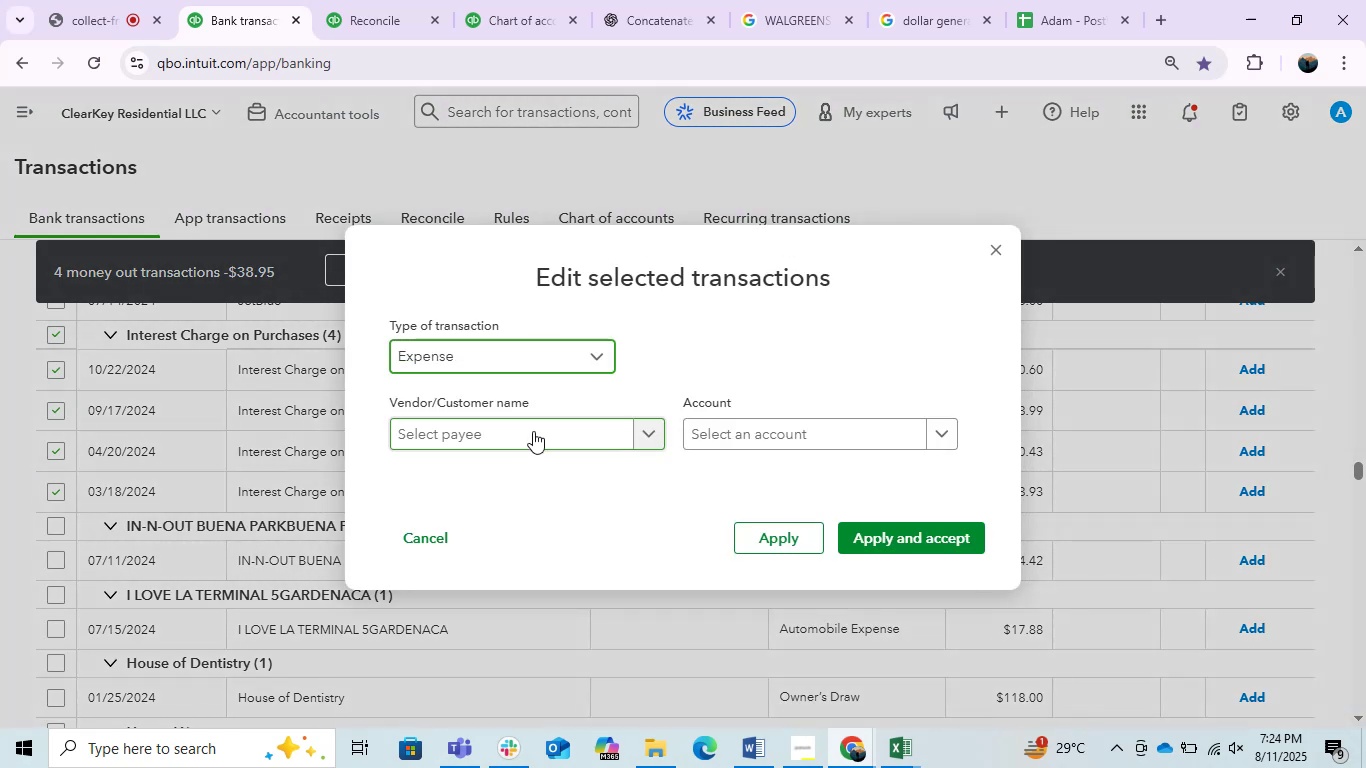 
left_click([533, 431])
 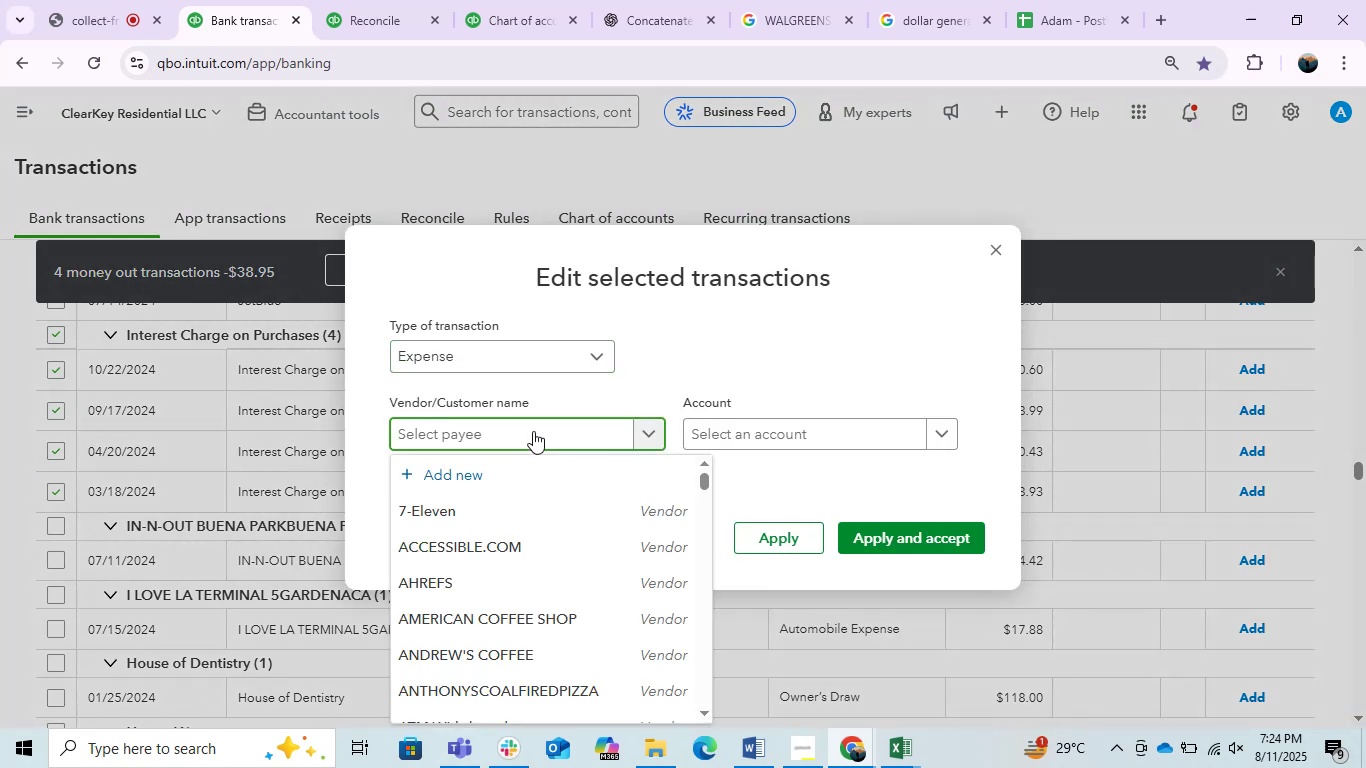 
type(Interest Charf)
key(Backspace)
type(ge)
 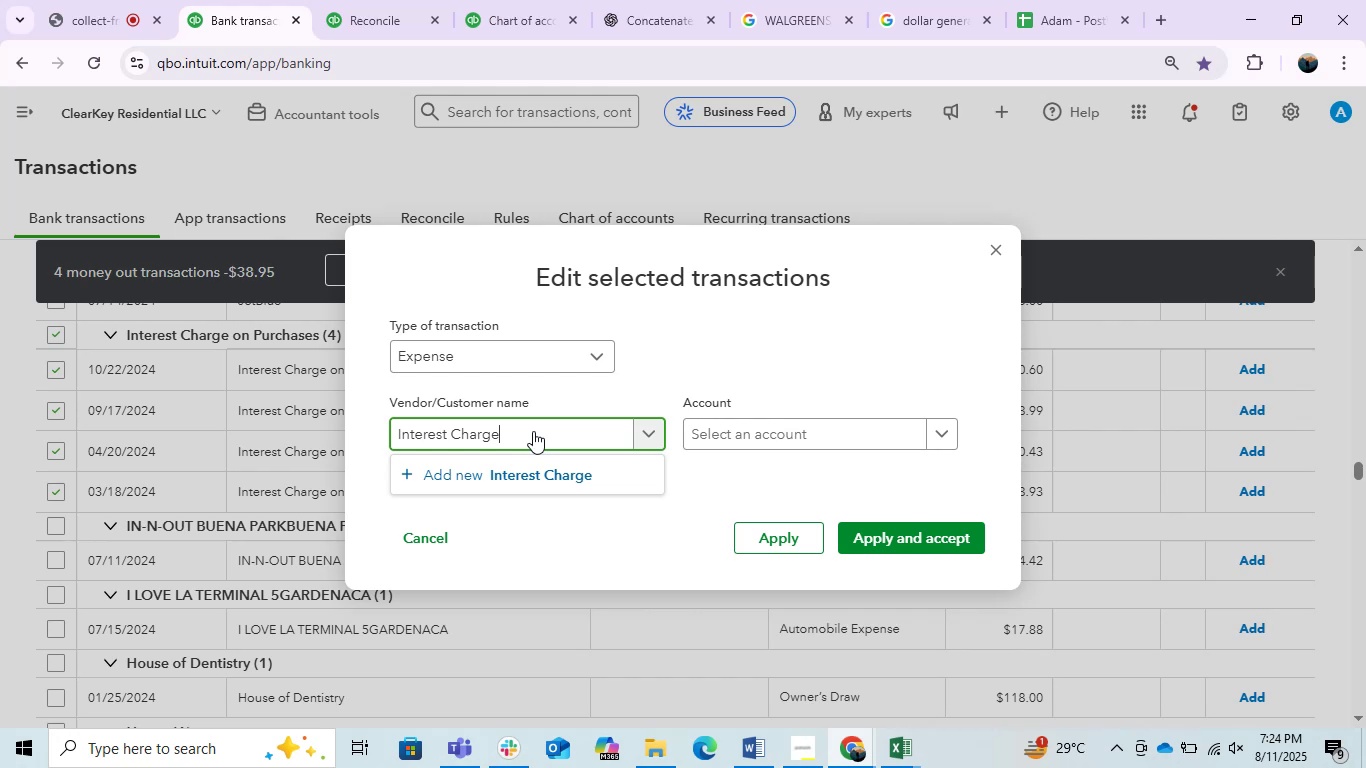 
left_click([558, 483])
 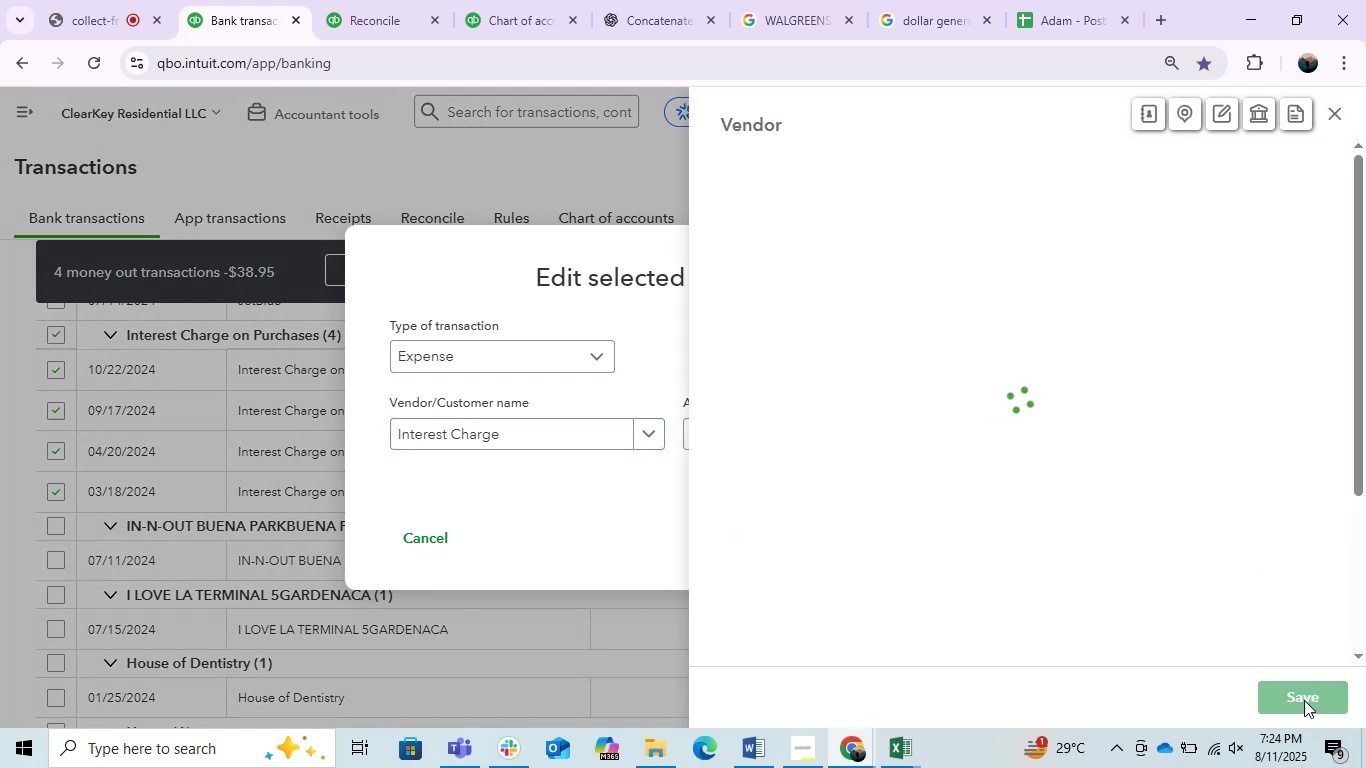 
left_click([1304, 700])
 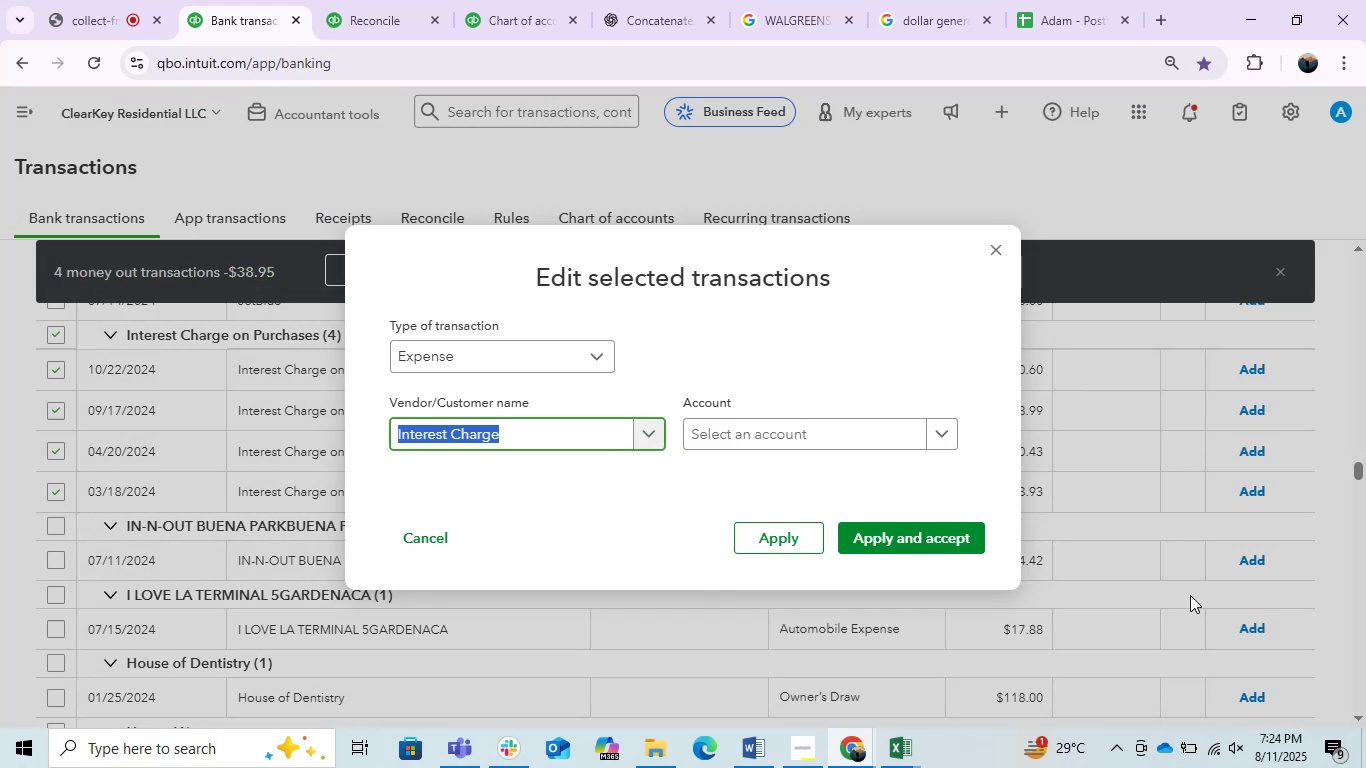 
left_click([782, 435])
 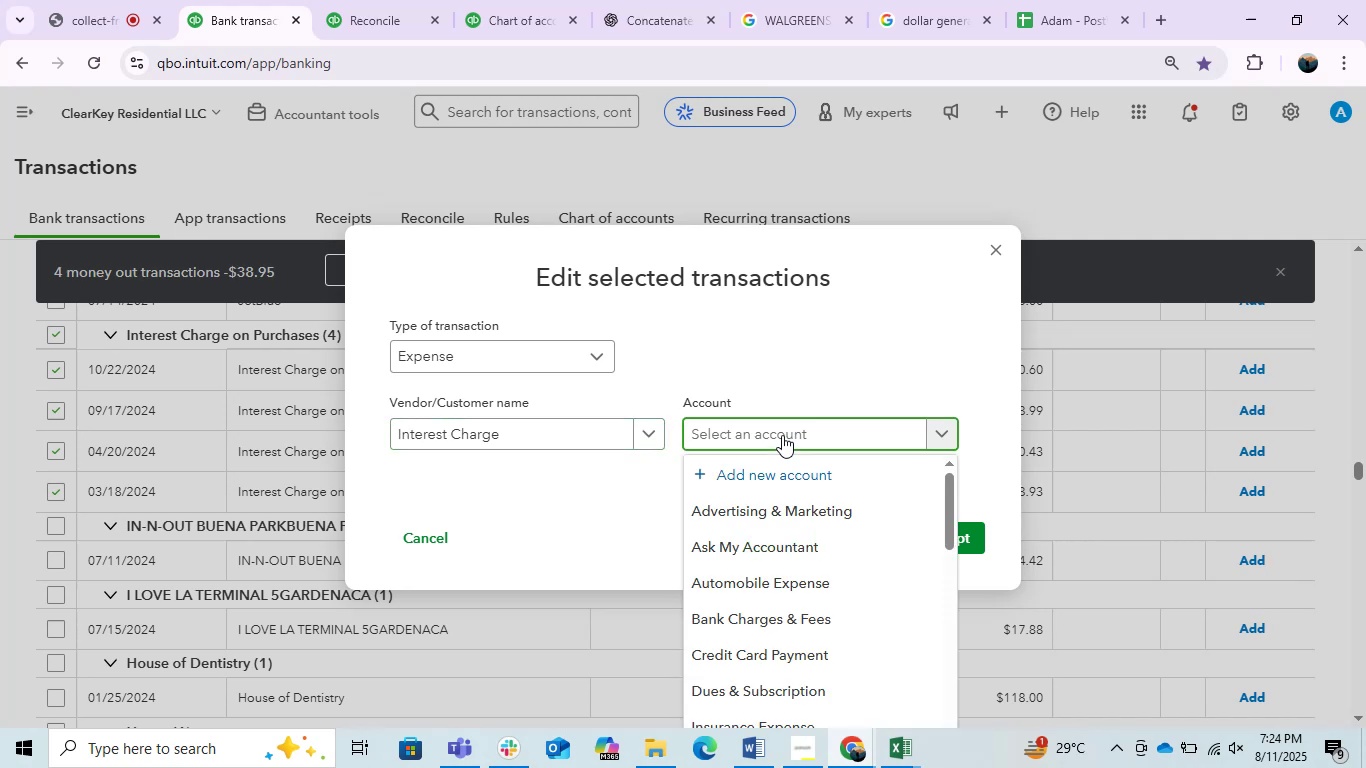 
type(inter)
 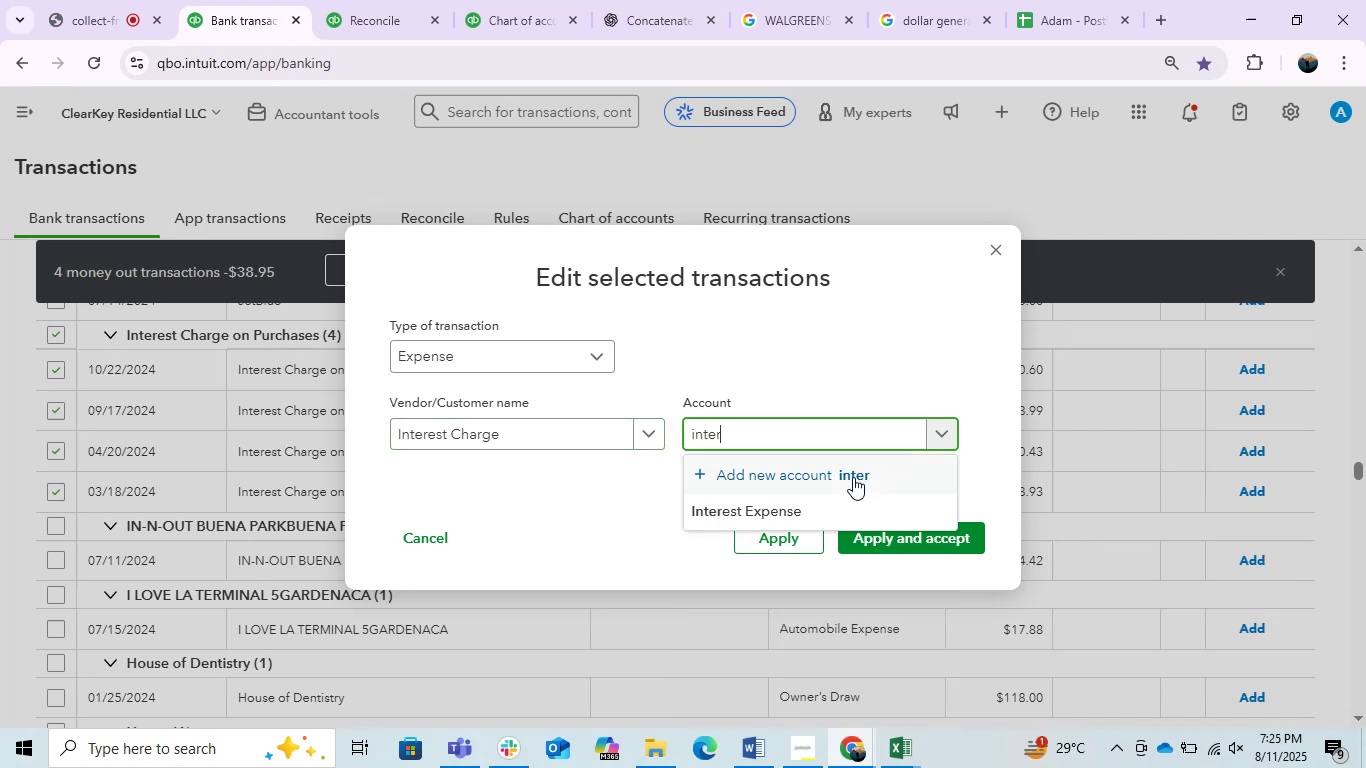 
left_click([793, 517])
 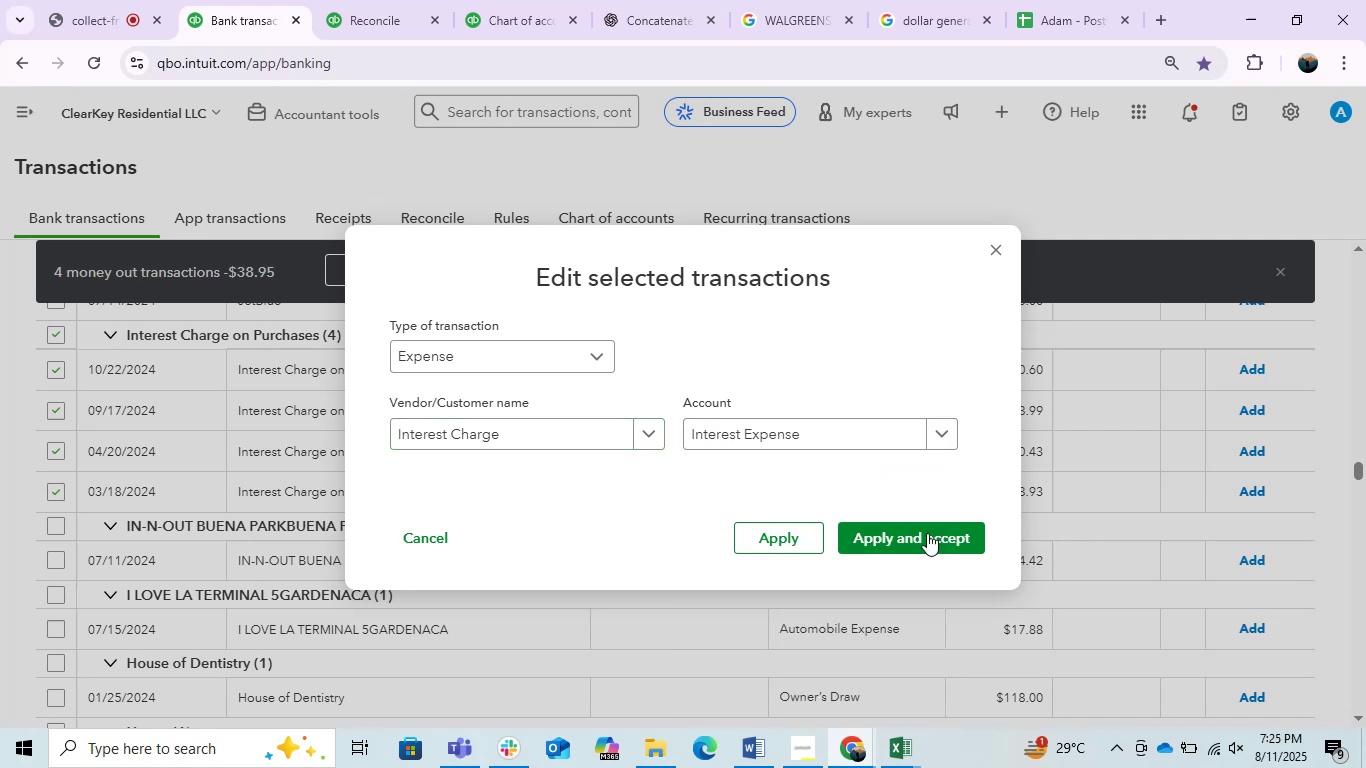 
left_click([933, 539])
 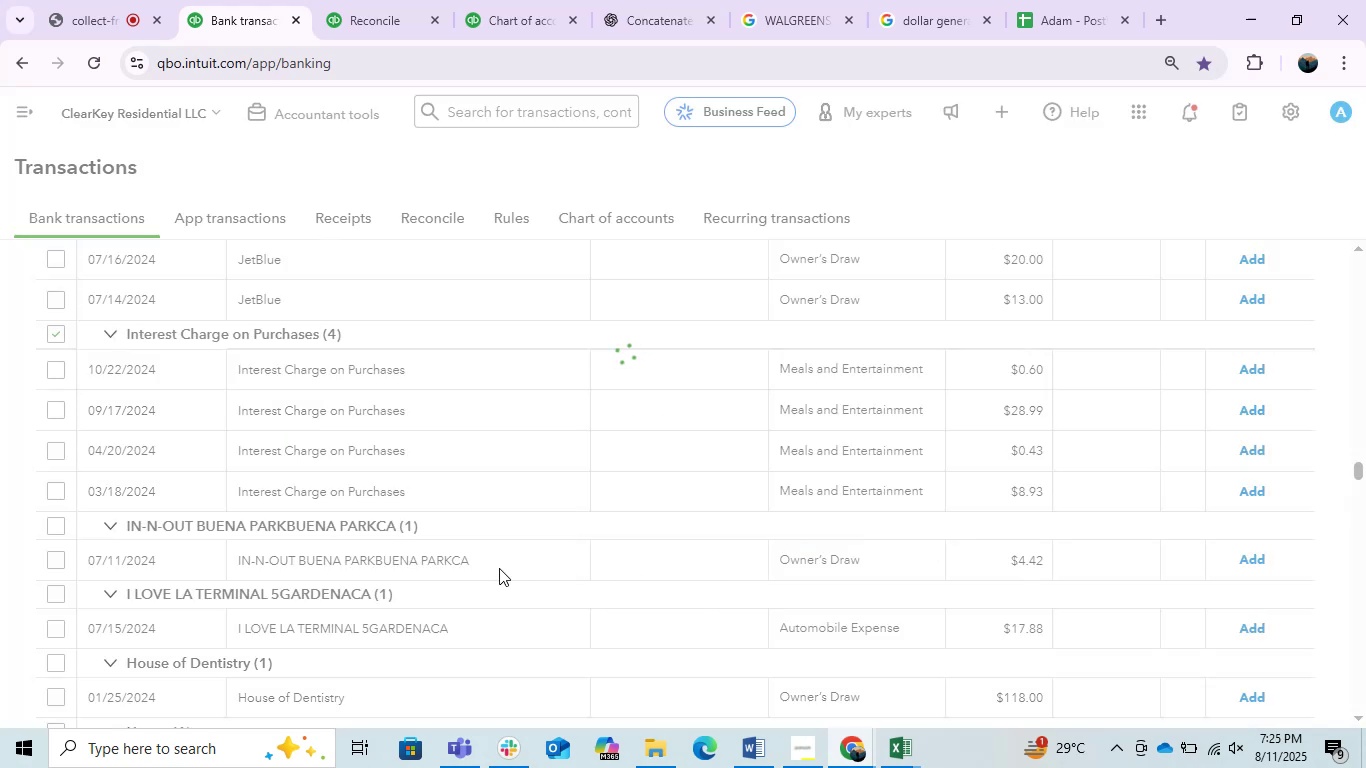 
scroll: coordinate [486, 537], scroll_direction: down, amount: 5.0
 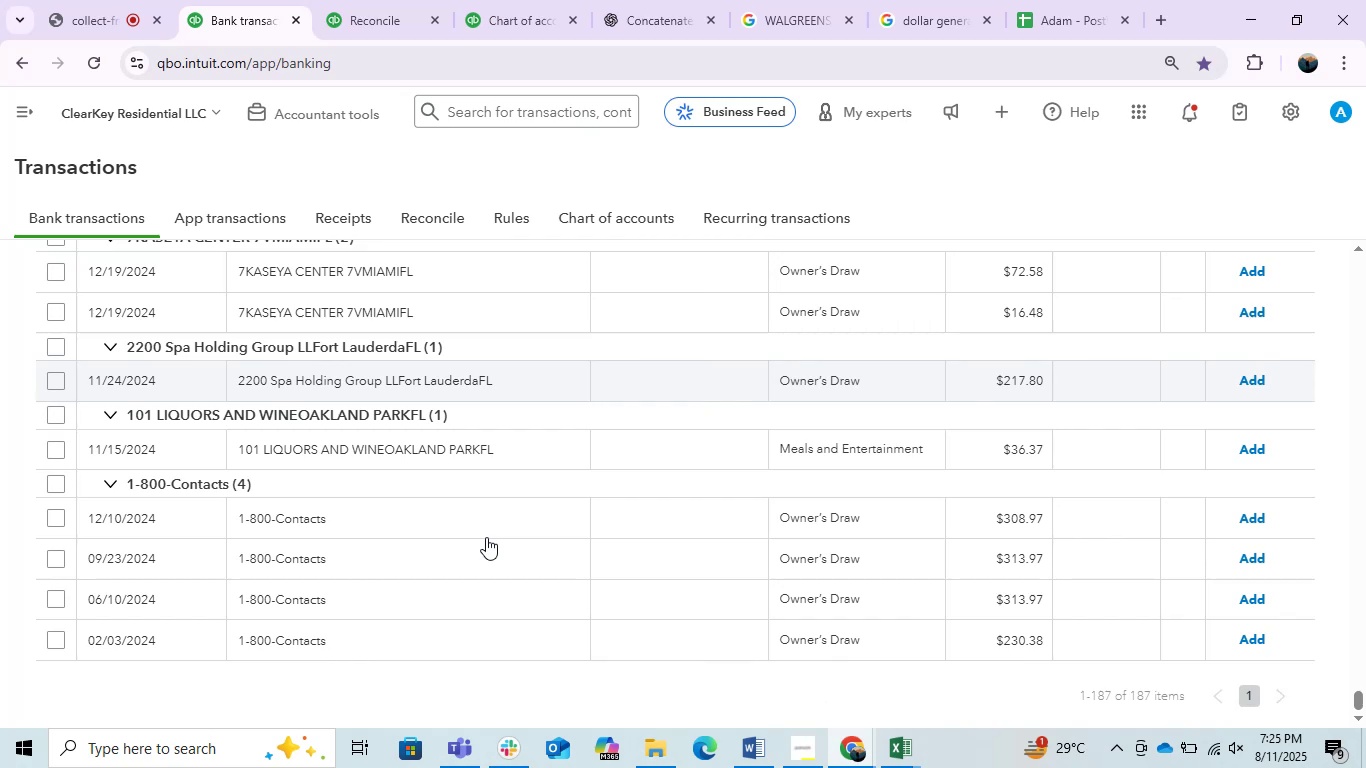 
scroll: coordinate [486, 537], scroll_direction: up, amount: 40.0
 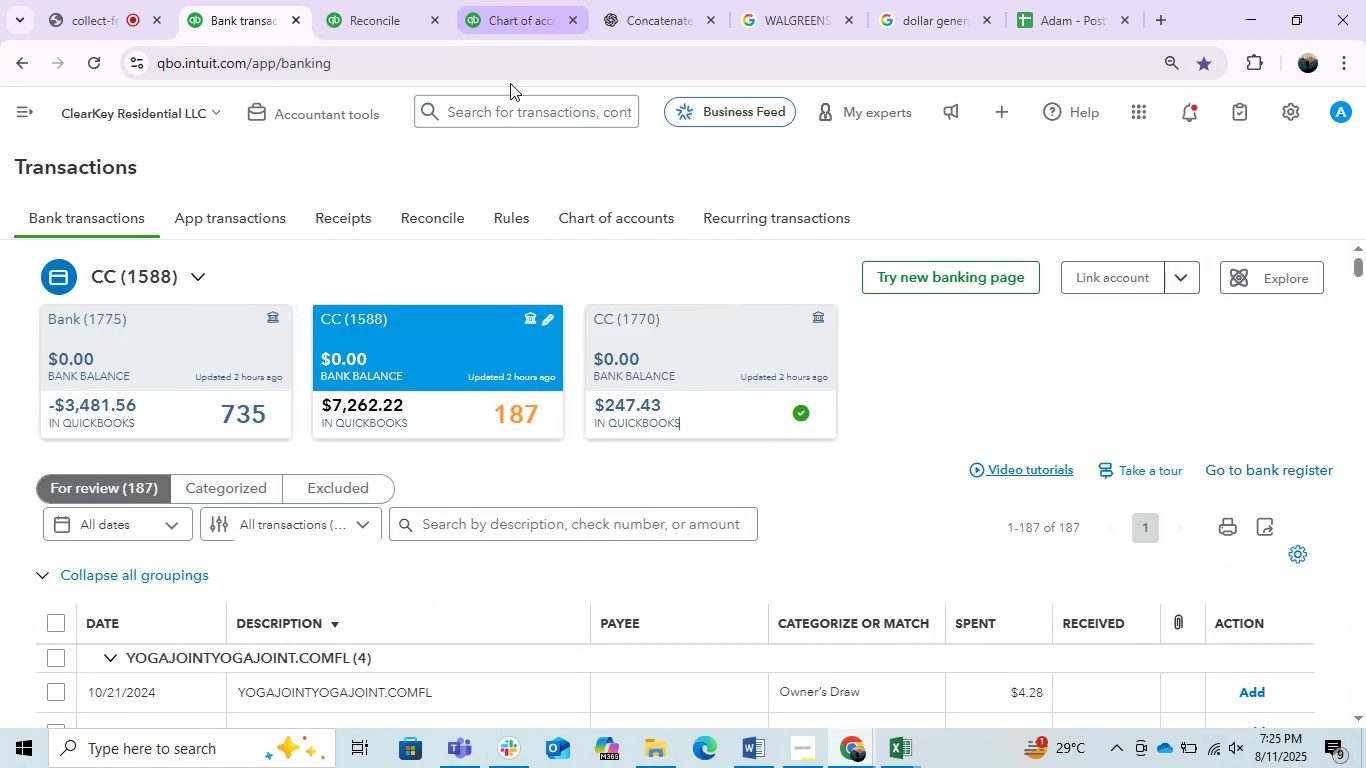 
scroll: coordinate [558, 509], scroll_direction: down, amount: 3.0
 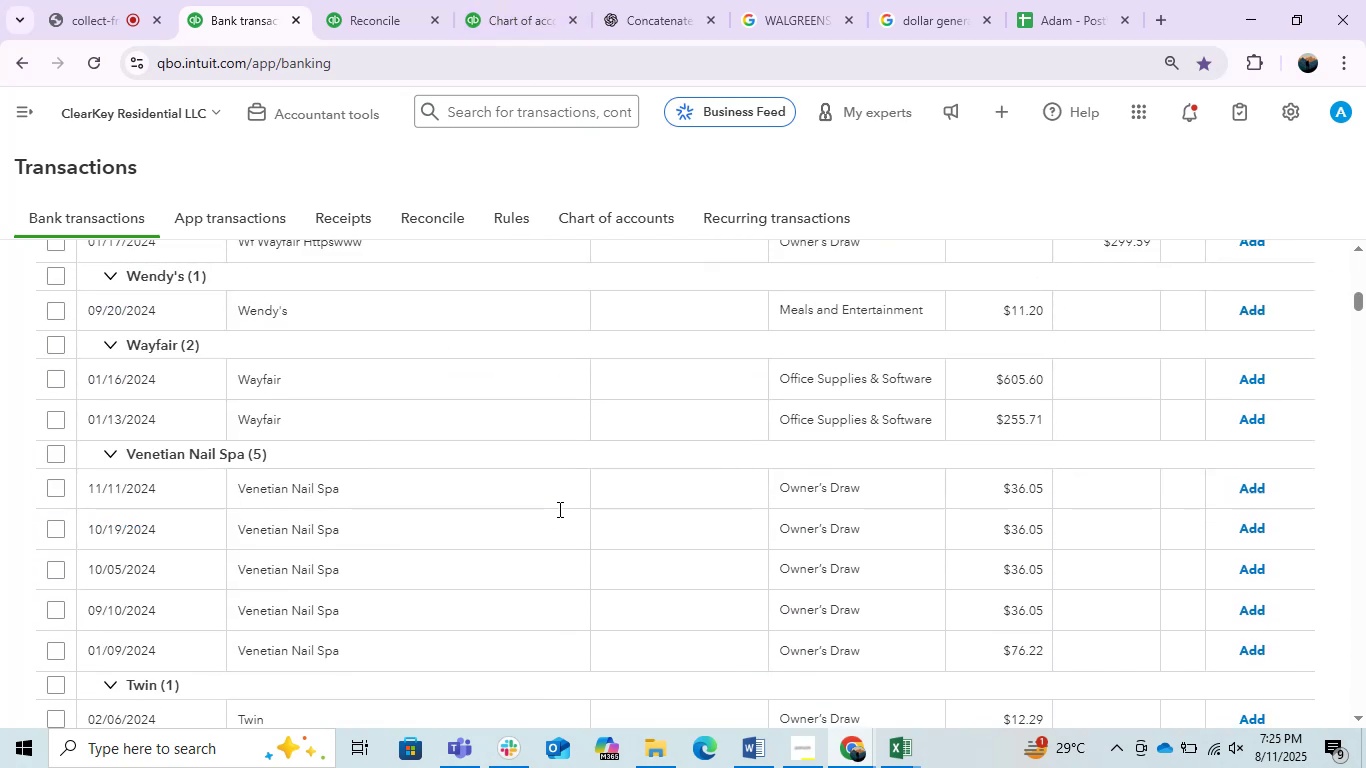 
scroll: coordinate [558, 509], scroll_direction: up, amount: 3.0
 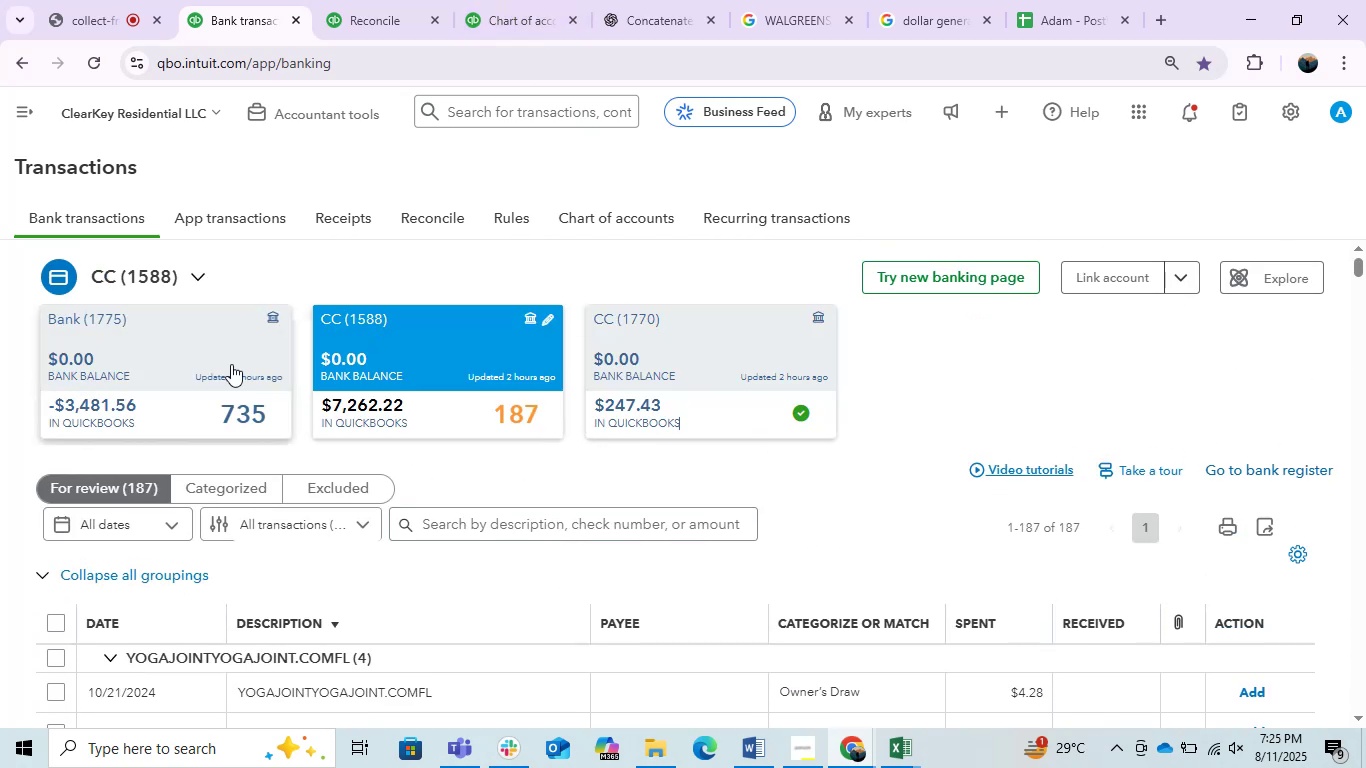 
left_click([203, 361])
 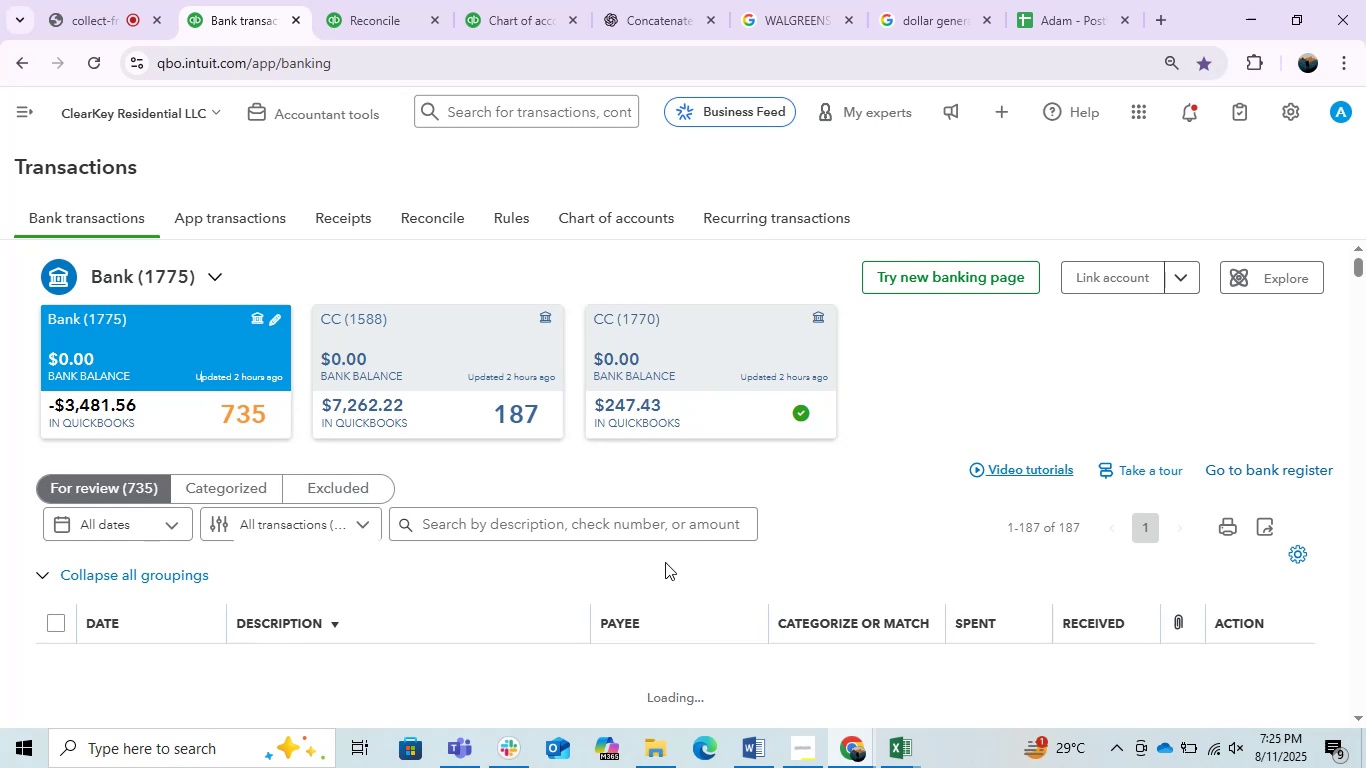 
wait(5.98)
 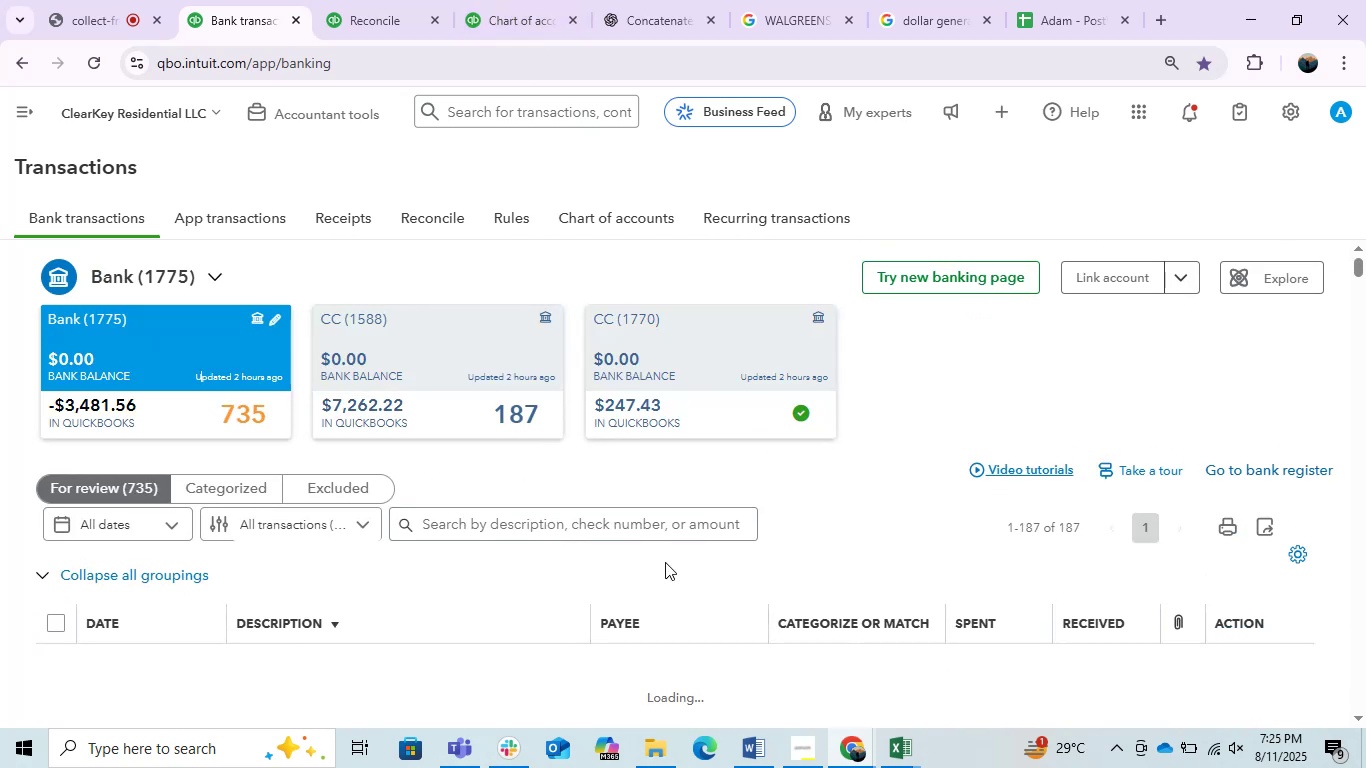 
scroll: coordinate [875, 492], scroll_direction: down, amount: 1.0
 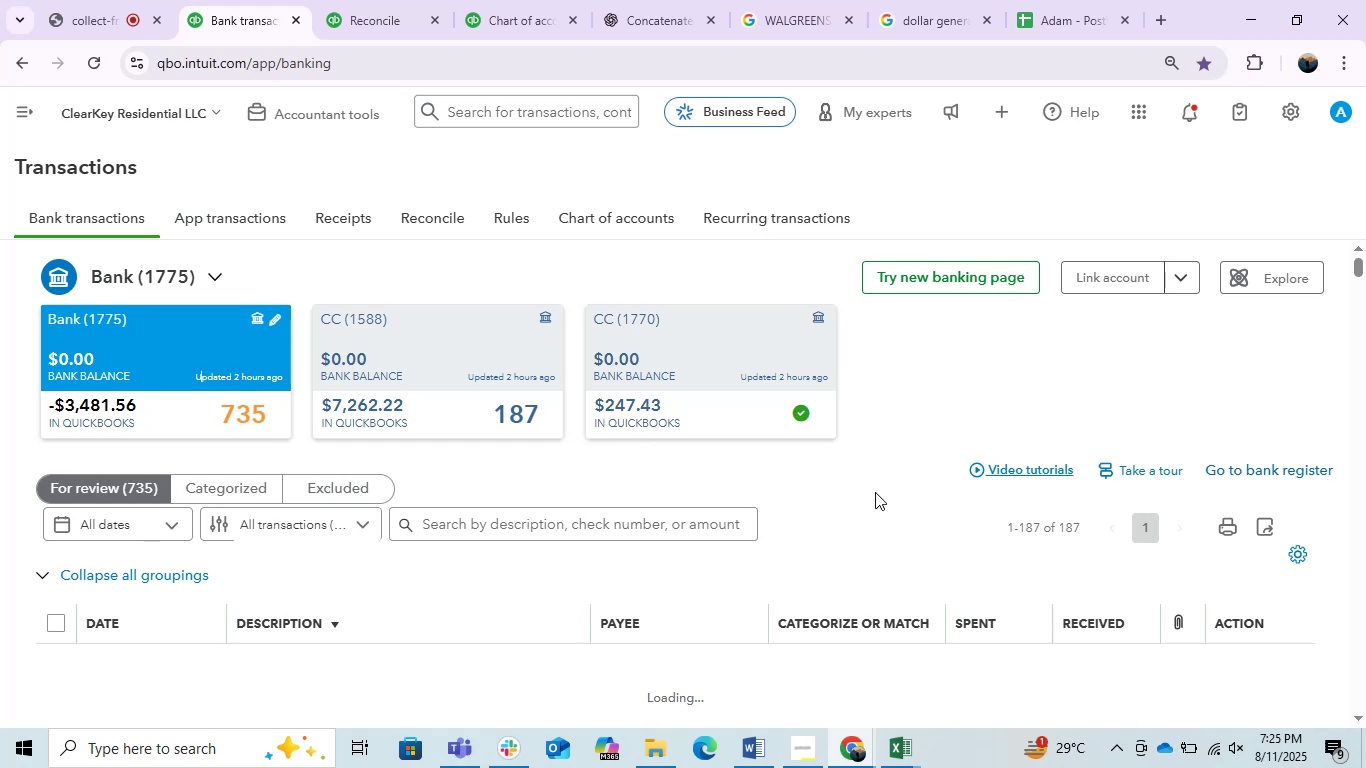 
wait(11.88)
 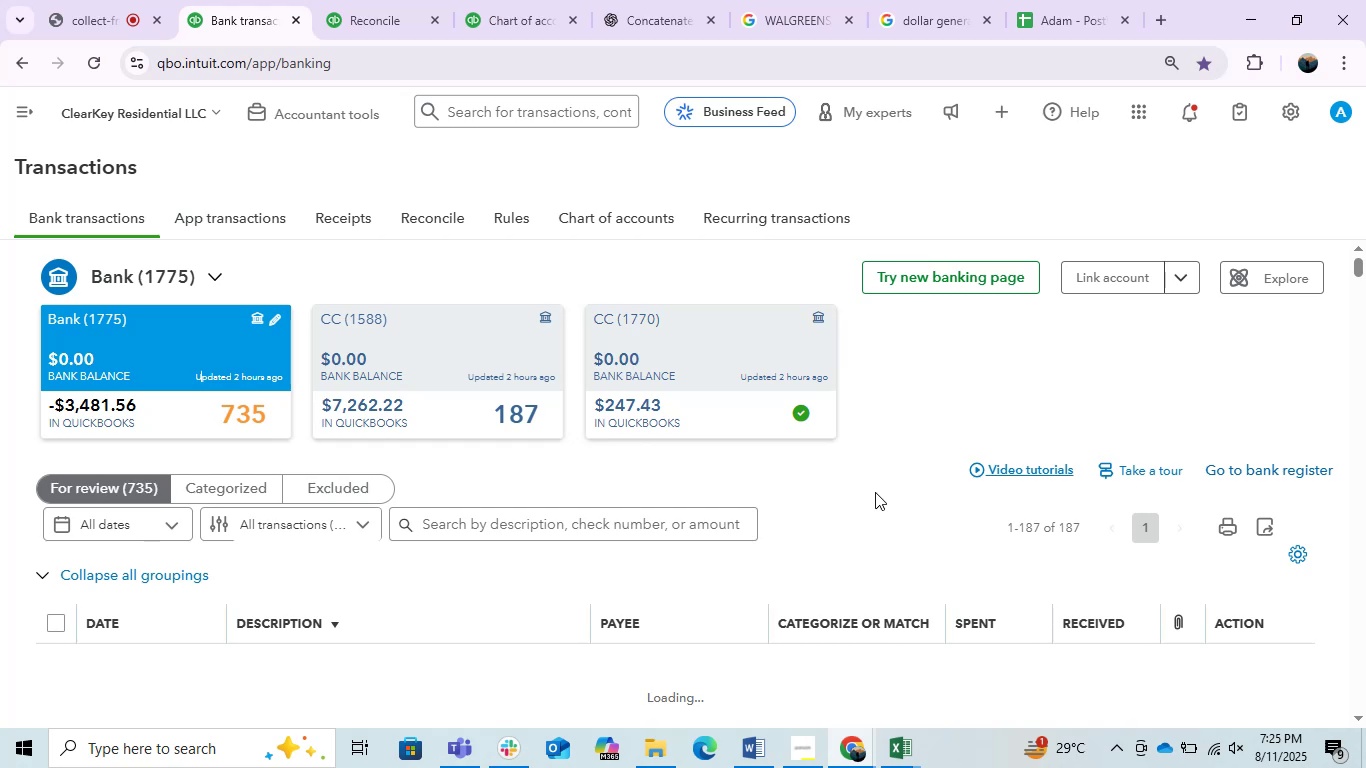 
scroll: coordinate [603, 527], scroll_direction: down, amount: 4.0
 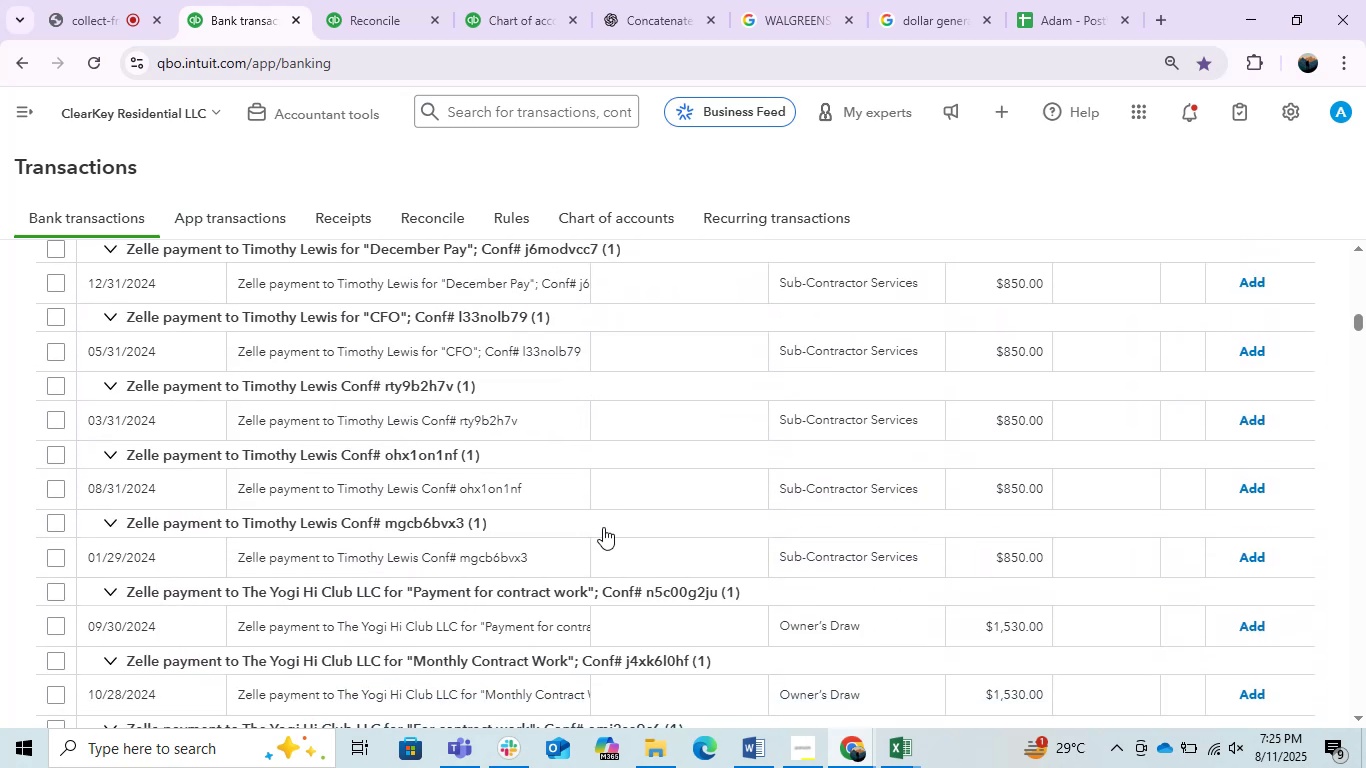 
scroll: coordinate [603, 527], scroll_direction: up, amount: 12.0
 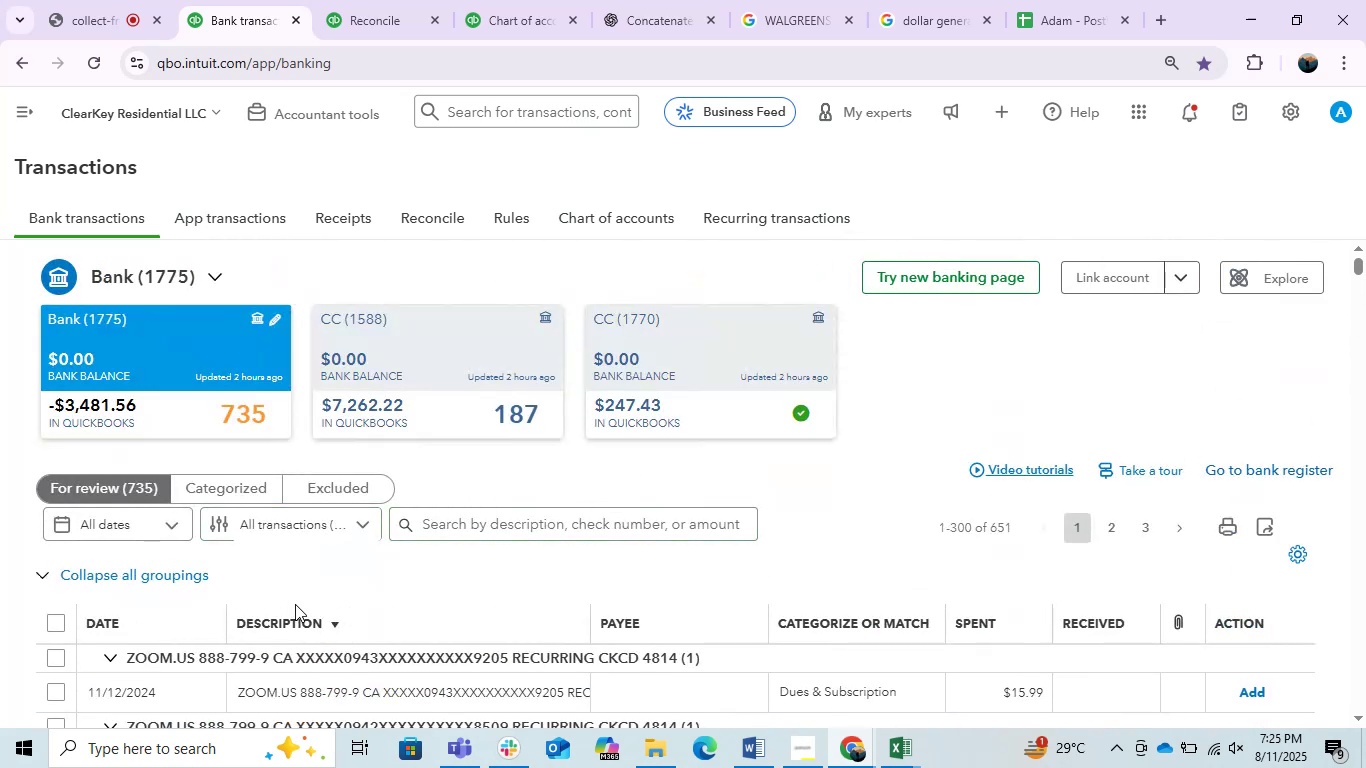 
left_click([302, 624])
 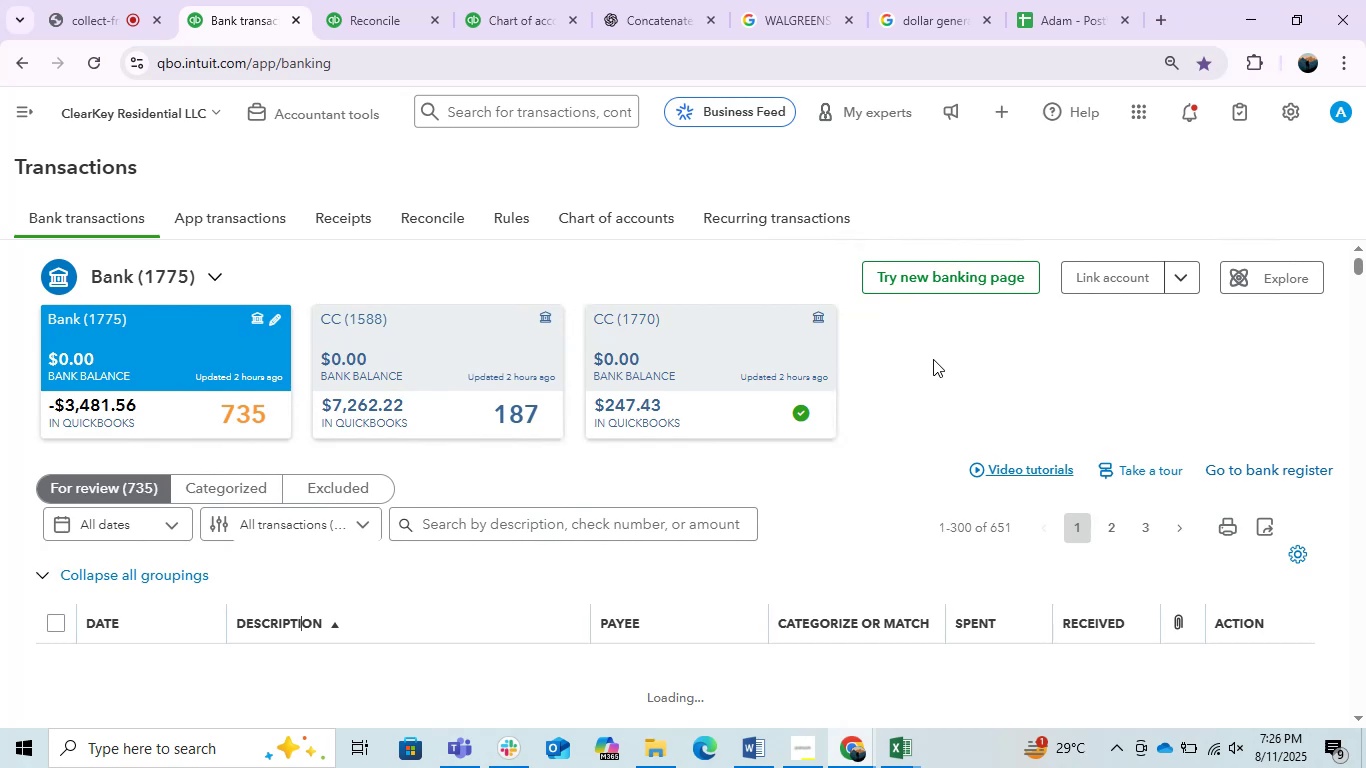 
wait(18.2)
 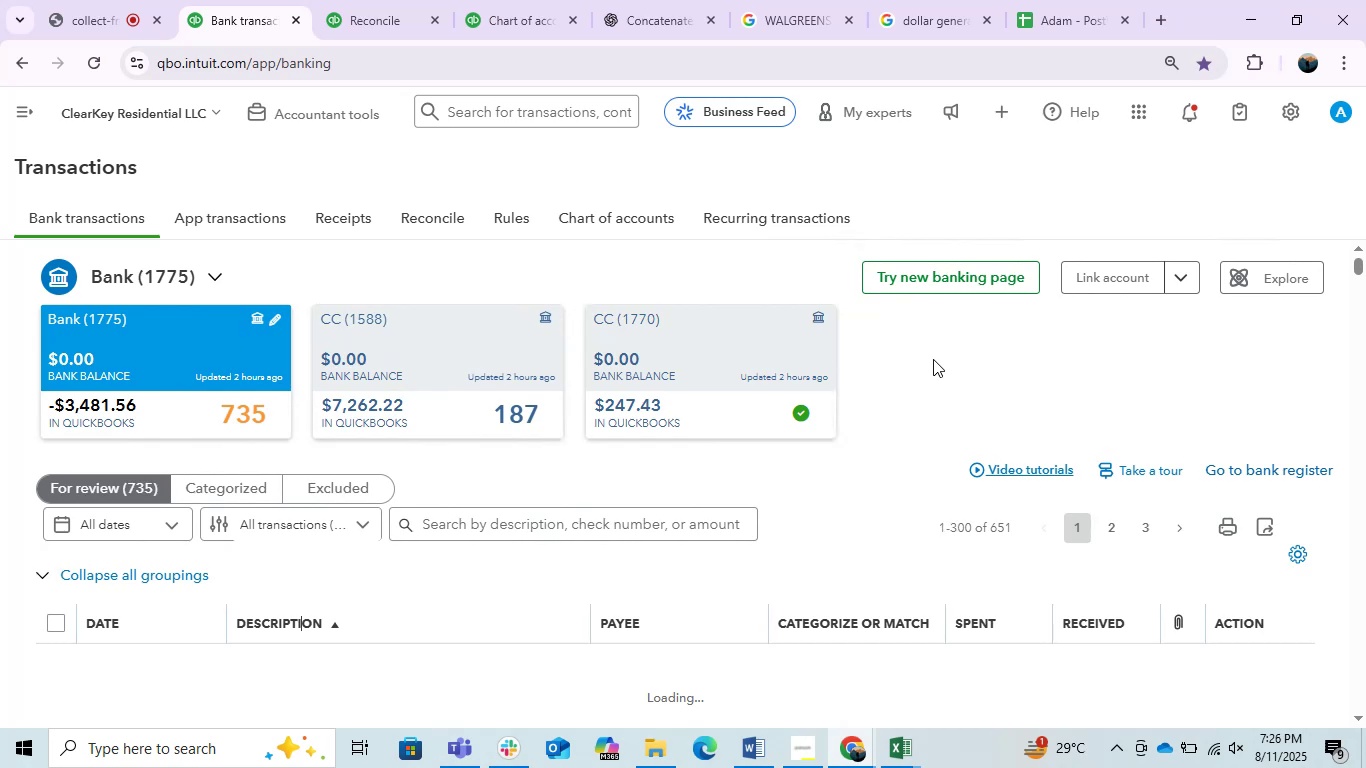 
scroll: coordinate [933, 359], scroll_direction: down, amount: 4.0
 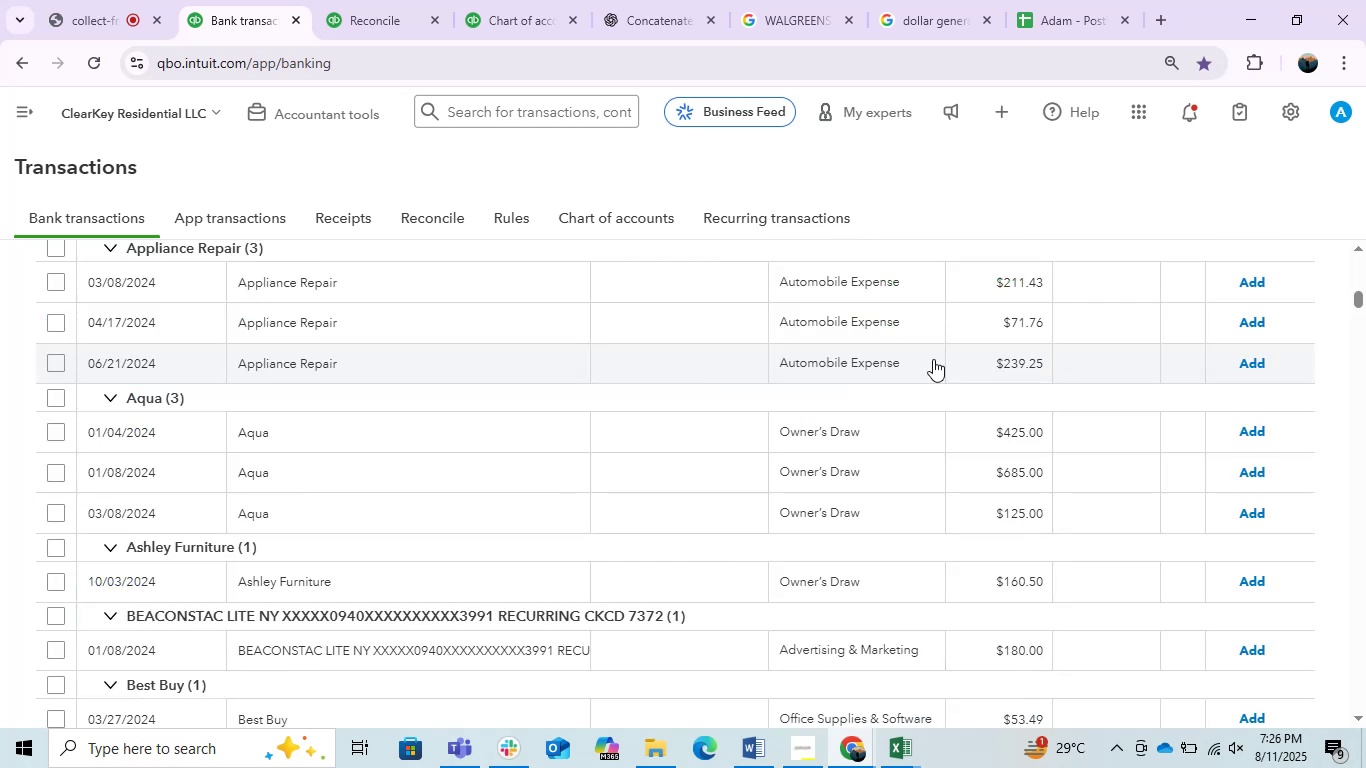 
wait(10.82)
 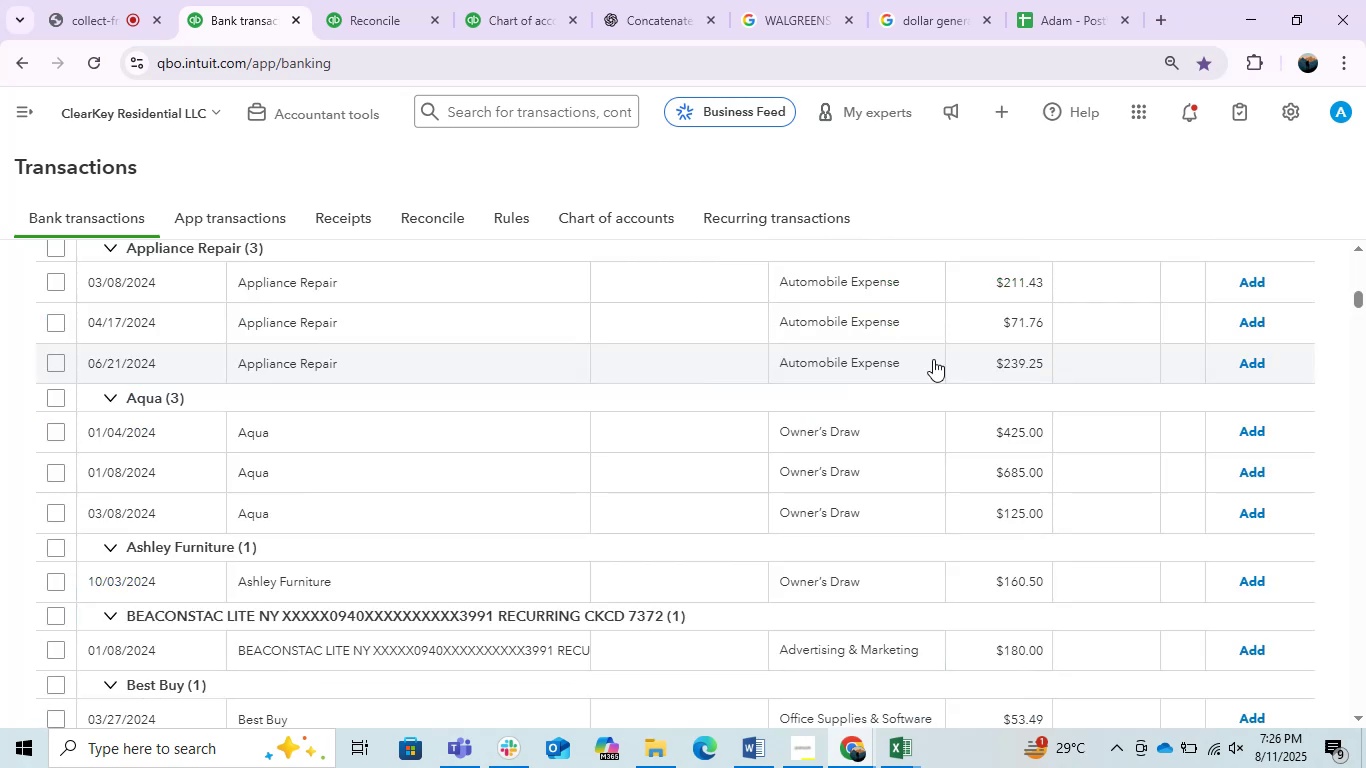 
scroll: coordinate [414, 495], scroll_direction: down, amount: 14.0
 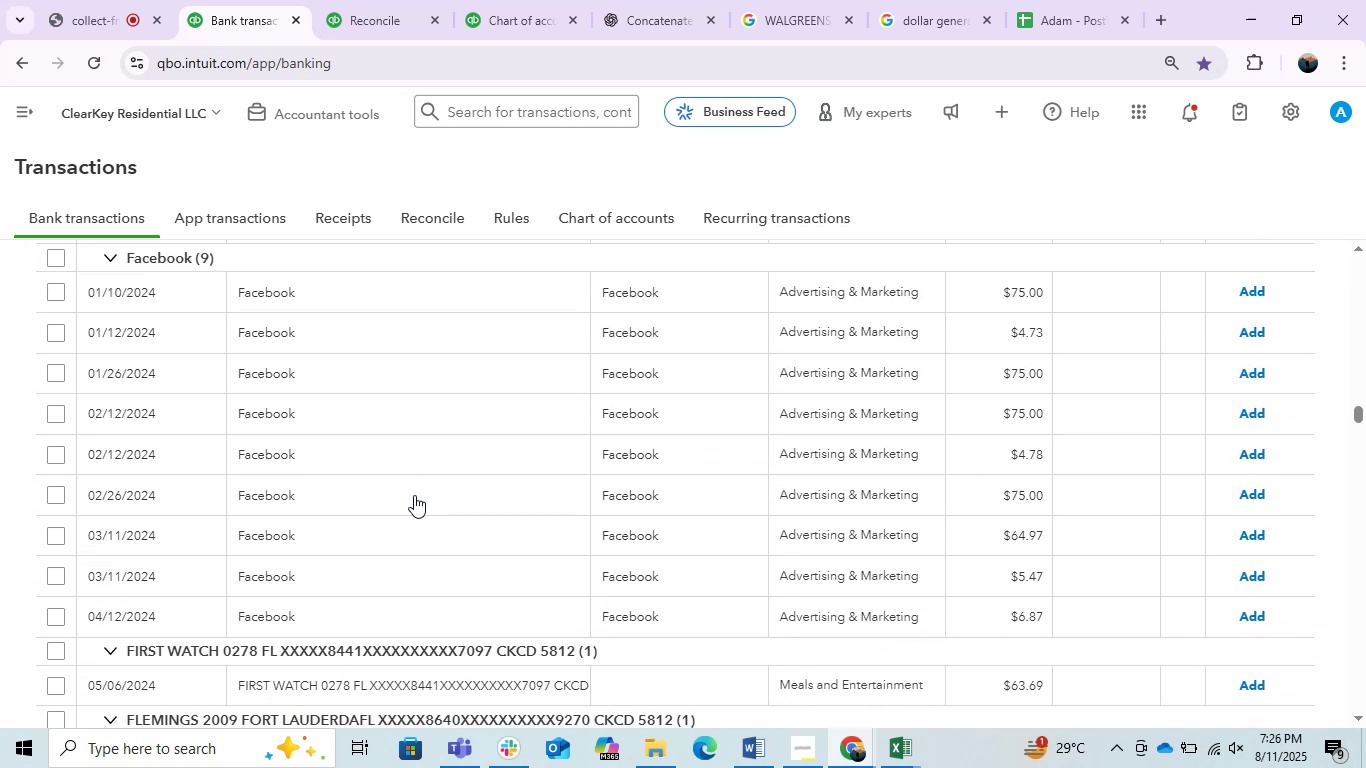 
scroll: coordinate [414, 495], scroll_direction: up, amount: 3.0
 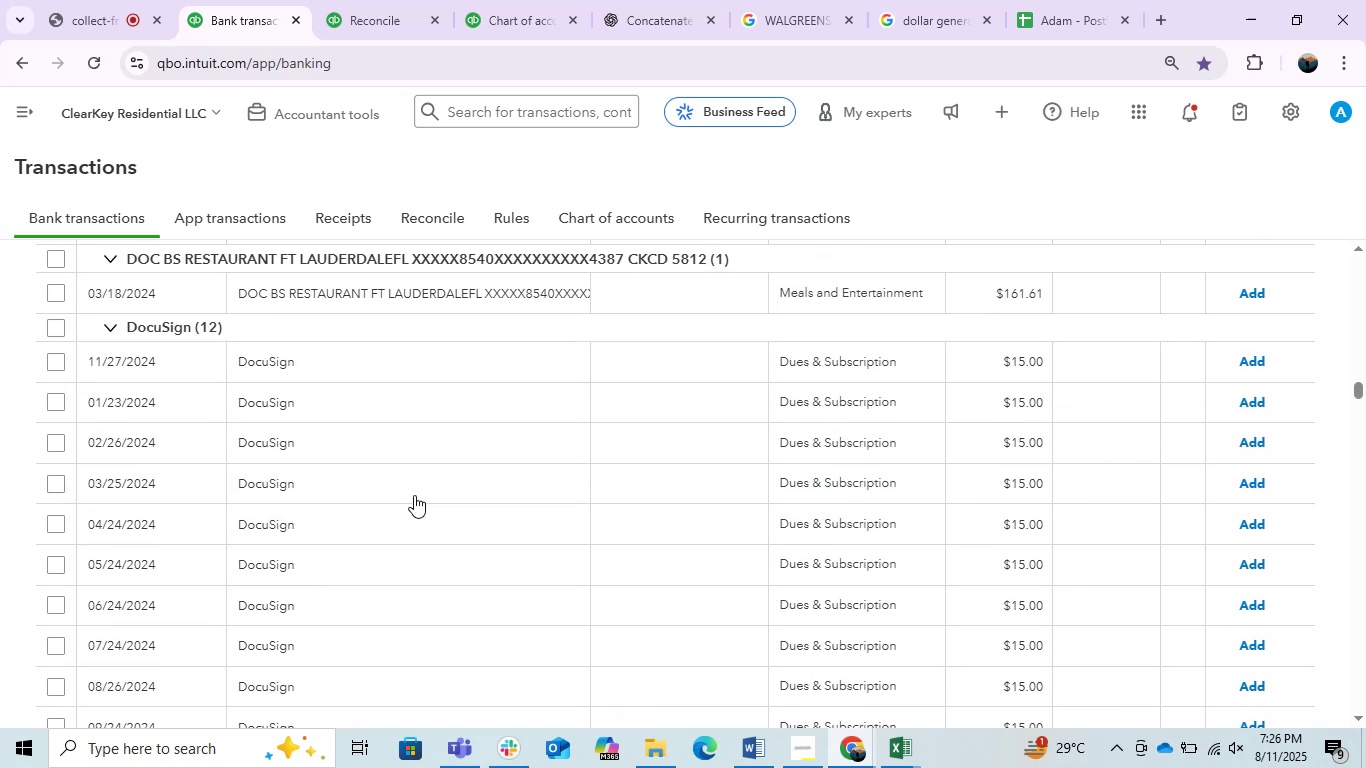 
scroll: coordinate [414, 495], scroll_direction: down, amount: 5.0
 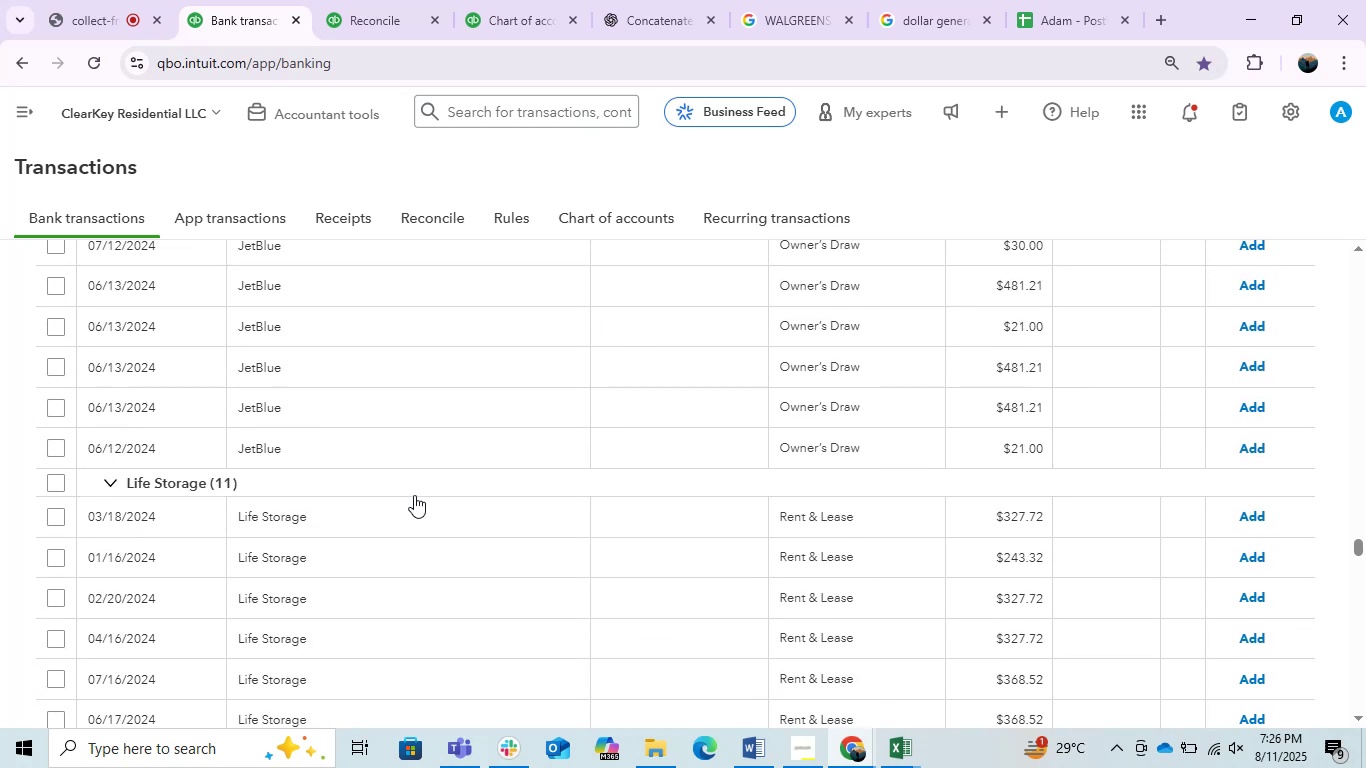 
scroll: coordinate [414, 495], scroll_direction: up, amount: 3.0
 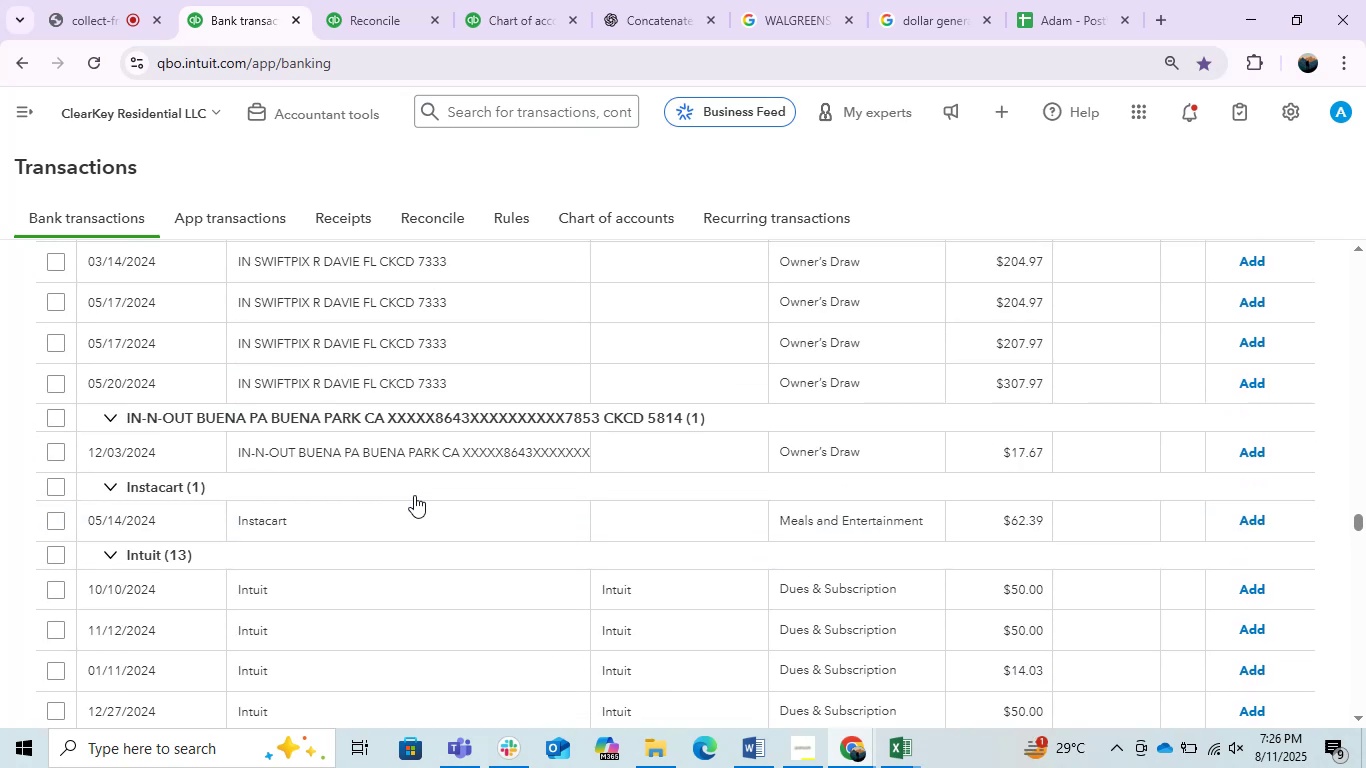 
scroll: coordinate [414, 495], scroll_direction: down, amount: 12.0
 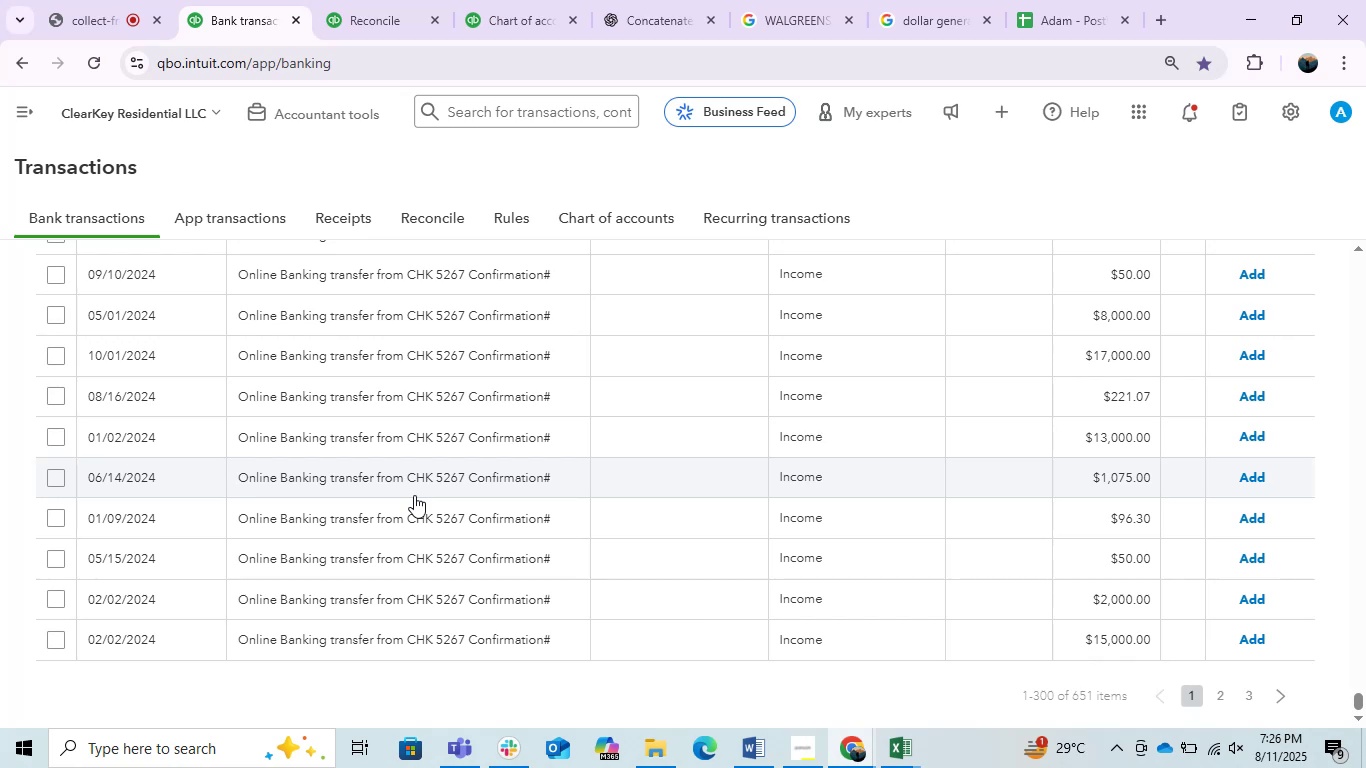 
scroll: coordinate [414, 495], scroll_direction: up, amount: 6.0
 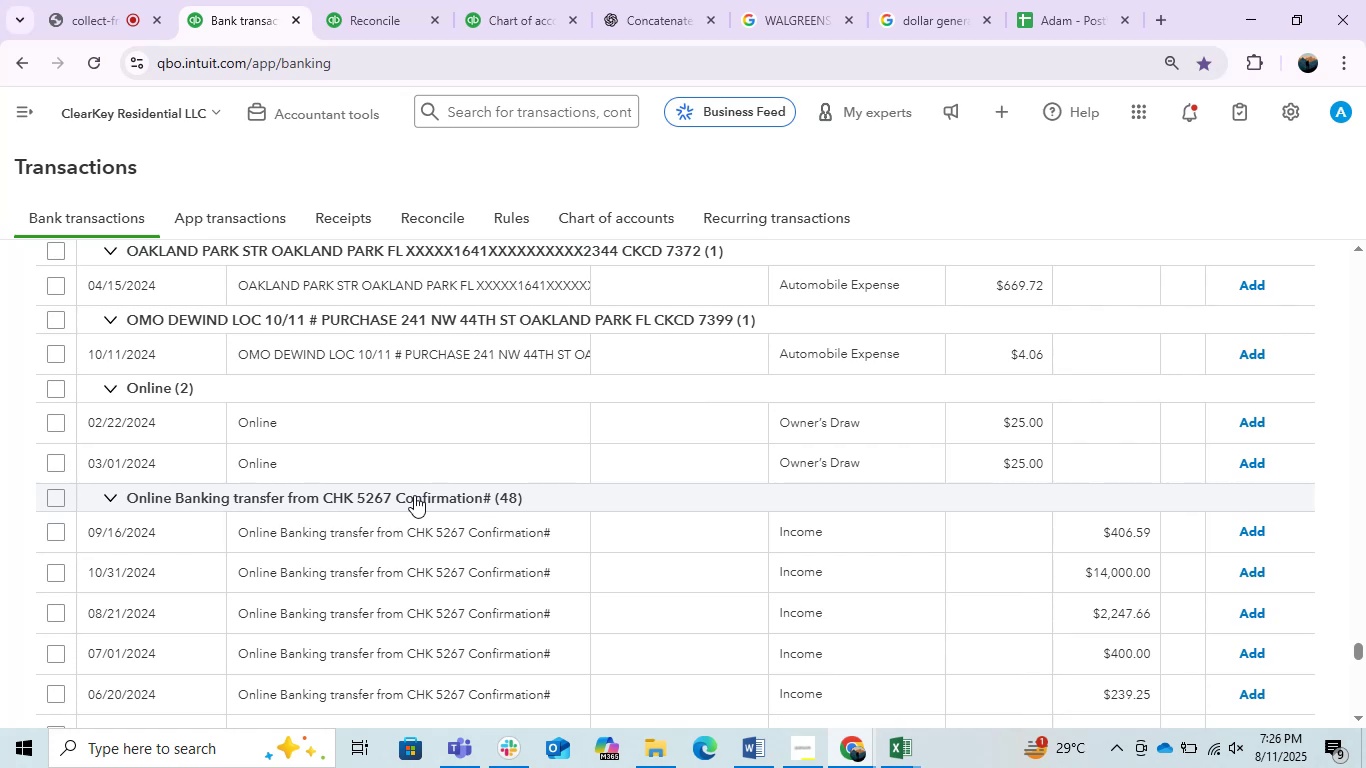 
wait(13.04)
 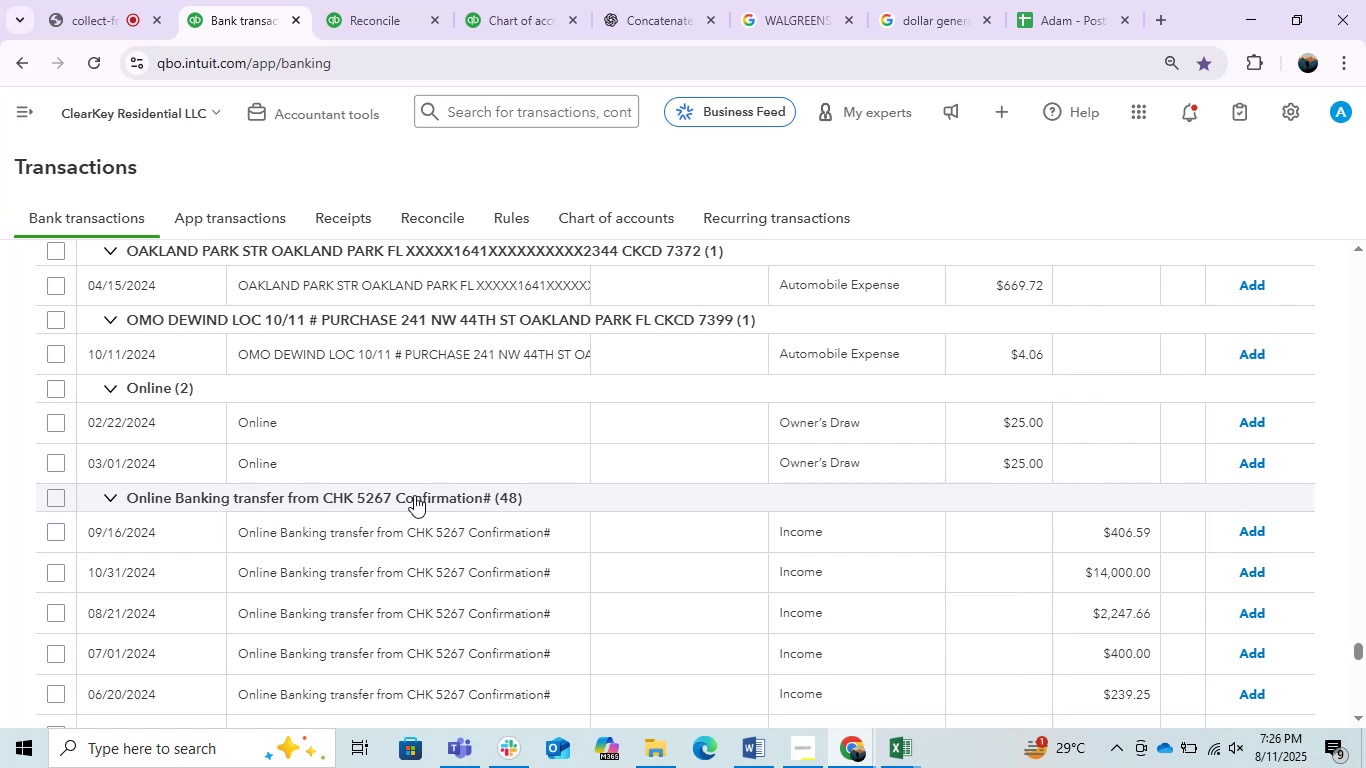 
left_click([535, 0])
 